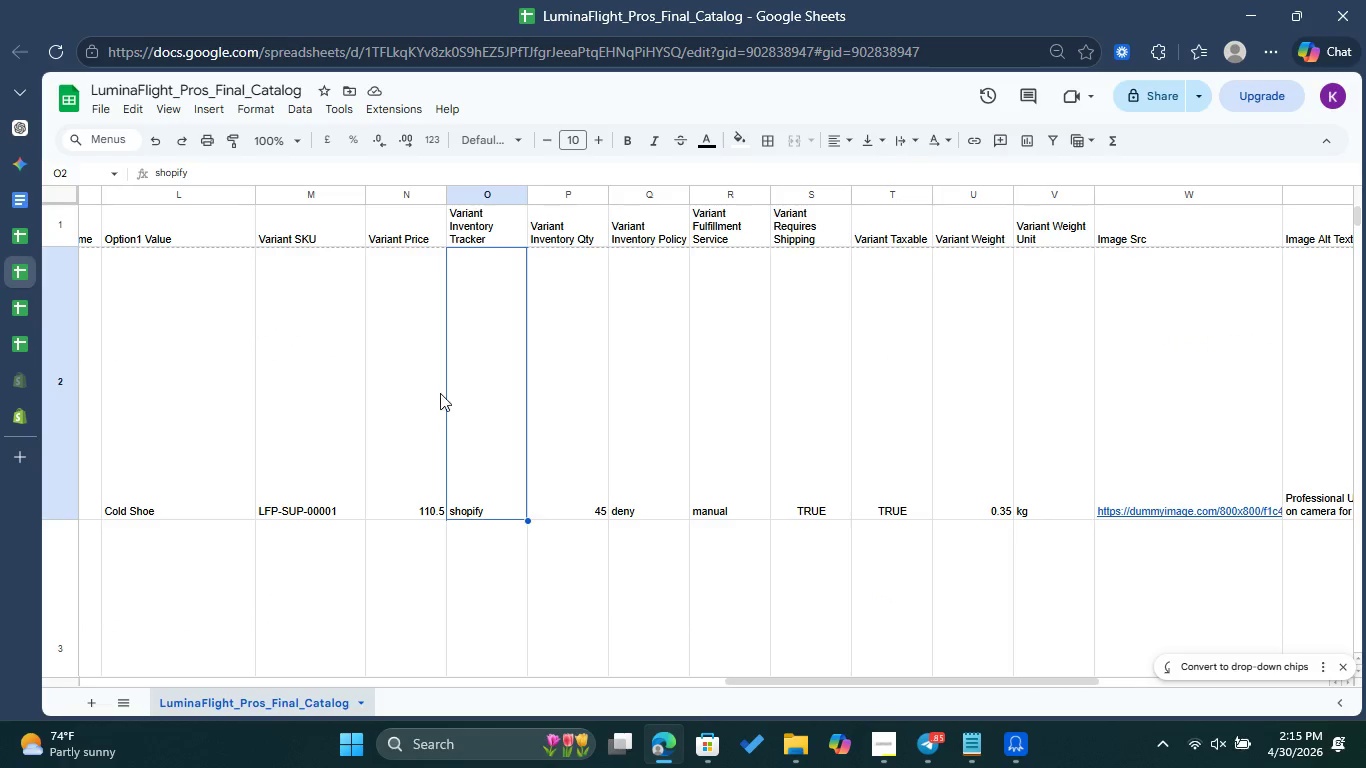 
double_click([427, 397])
 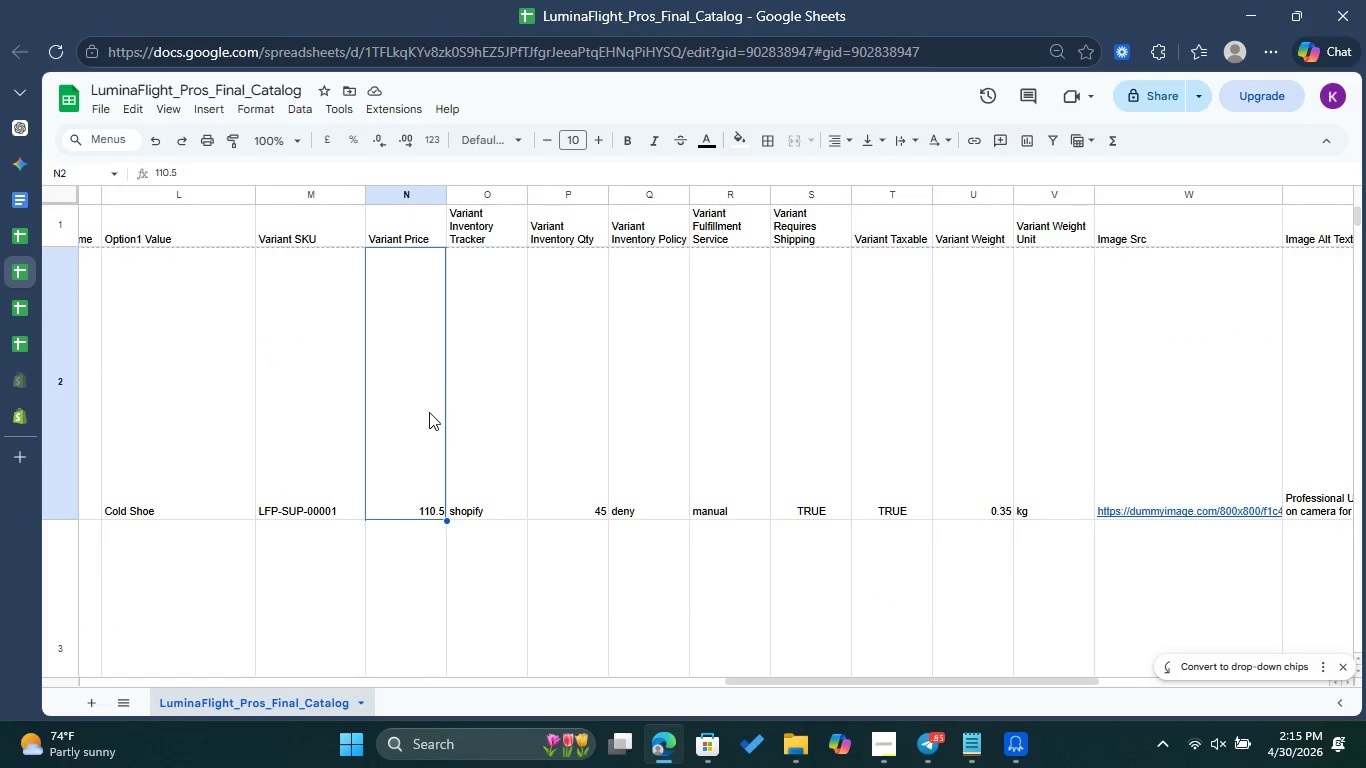 
scroll: coordinate [429, 418], scroll_direction: down, amount: 2.0
 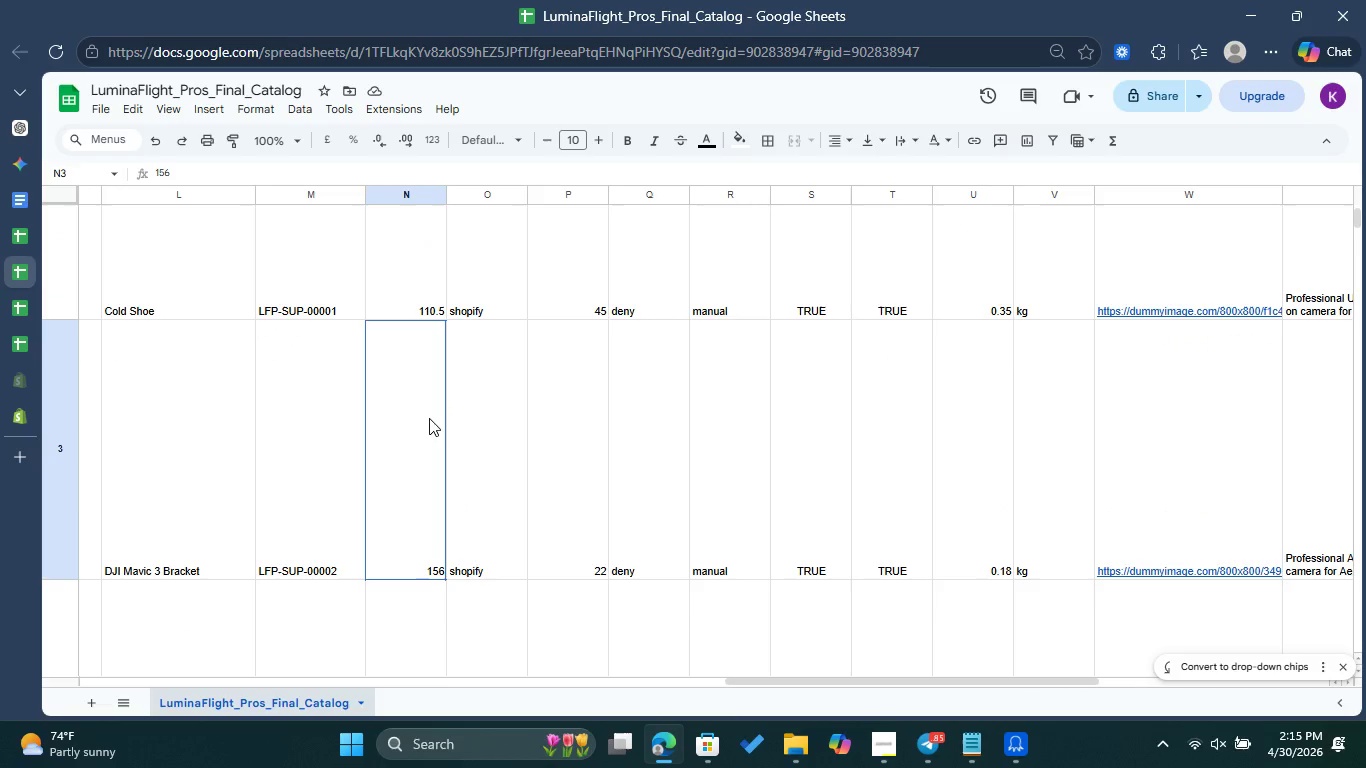 
left_click([429, 418])
 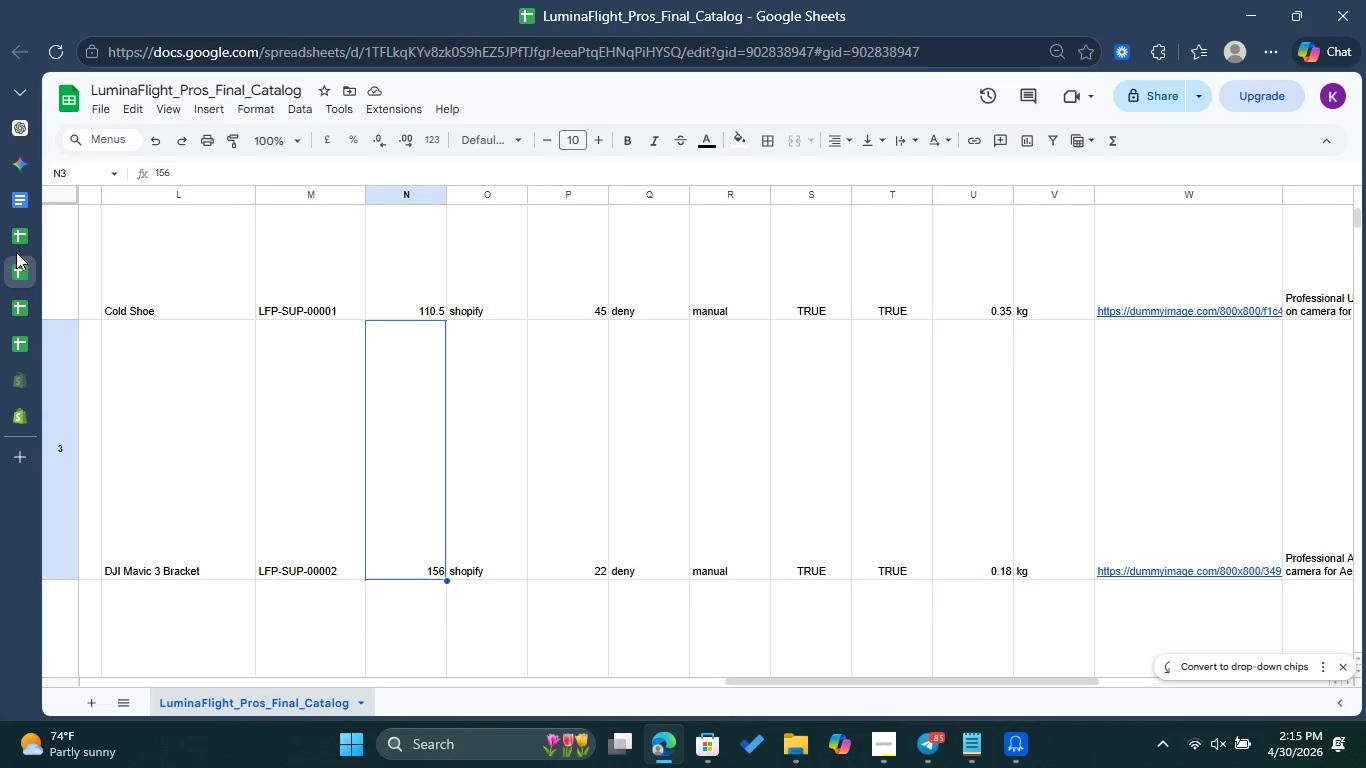 
left_click([16, 241])
 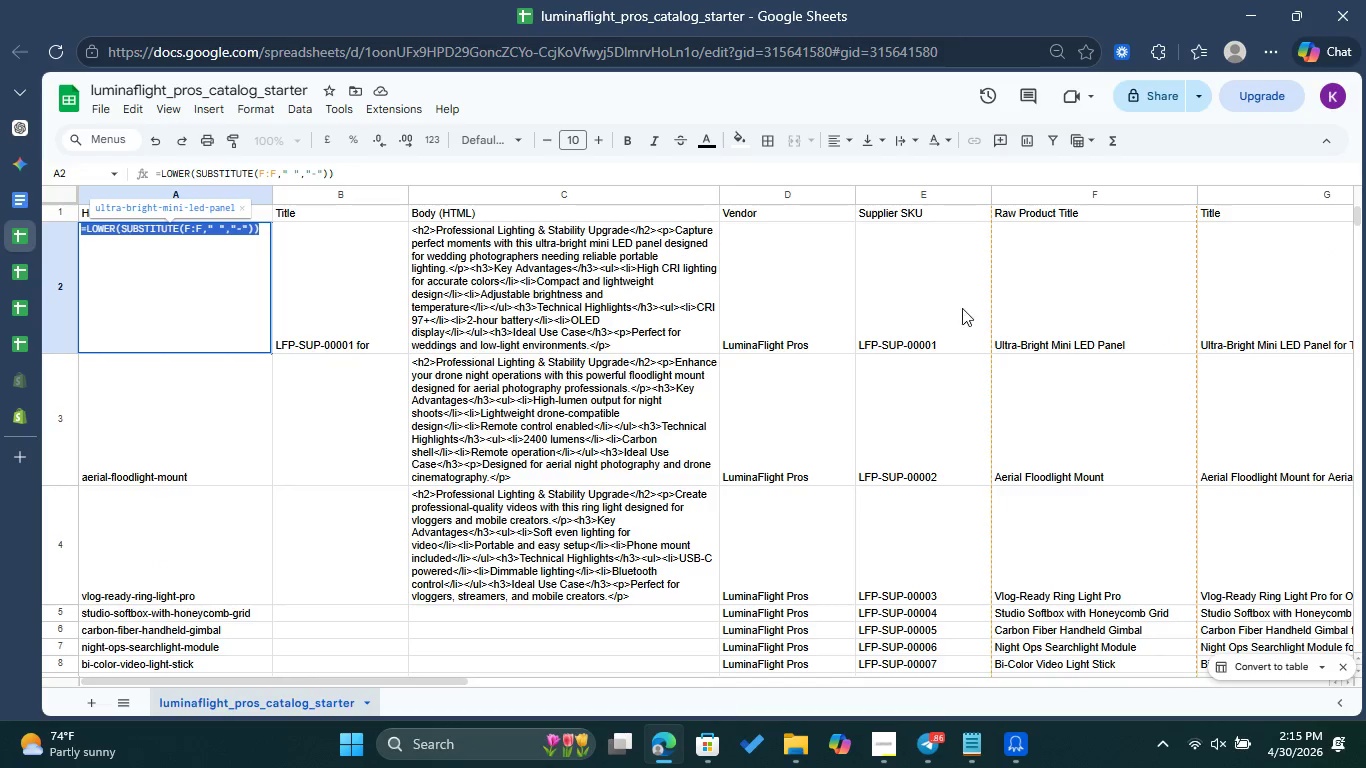 
left_click([936, 304])
 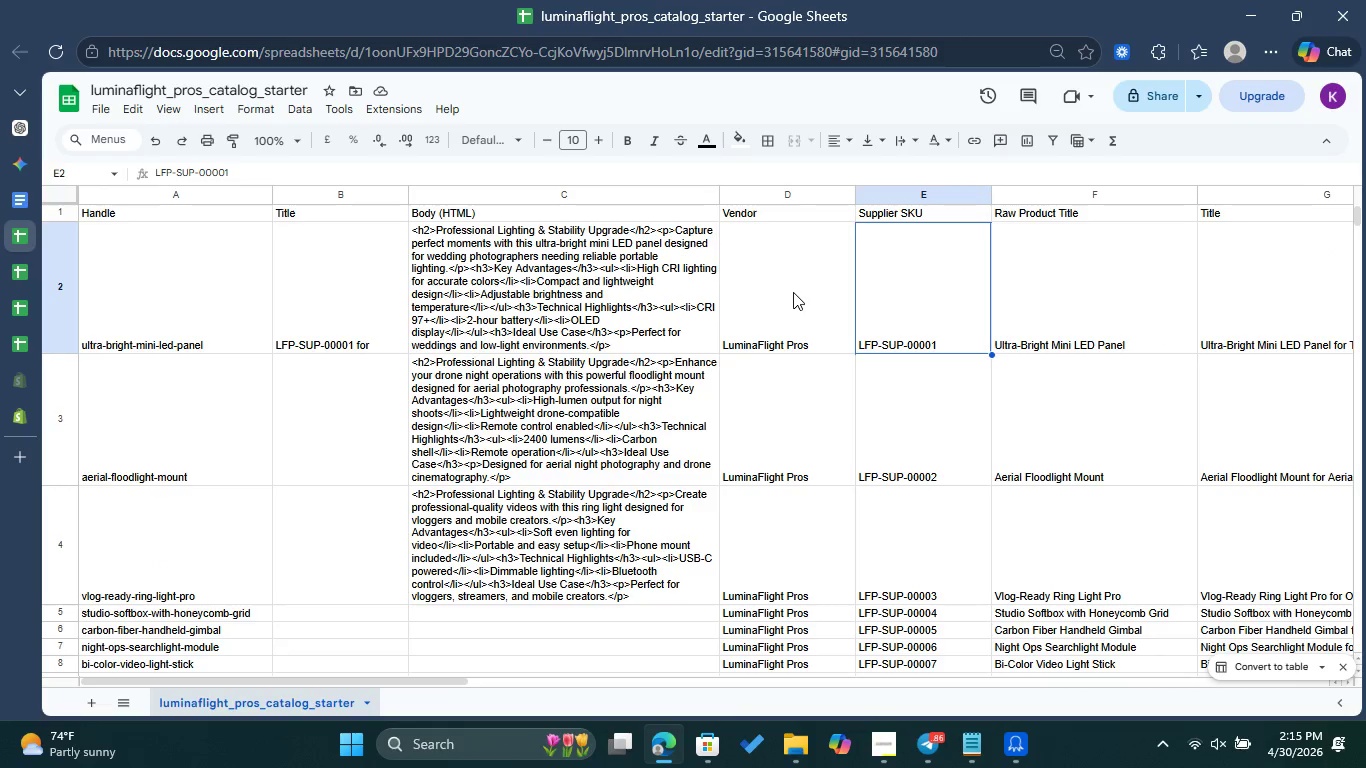 
left_click([792, 292])
 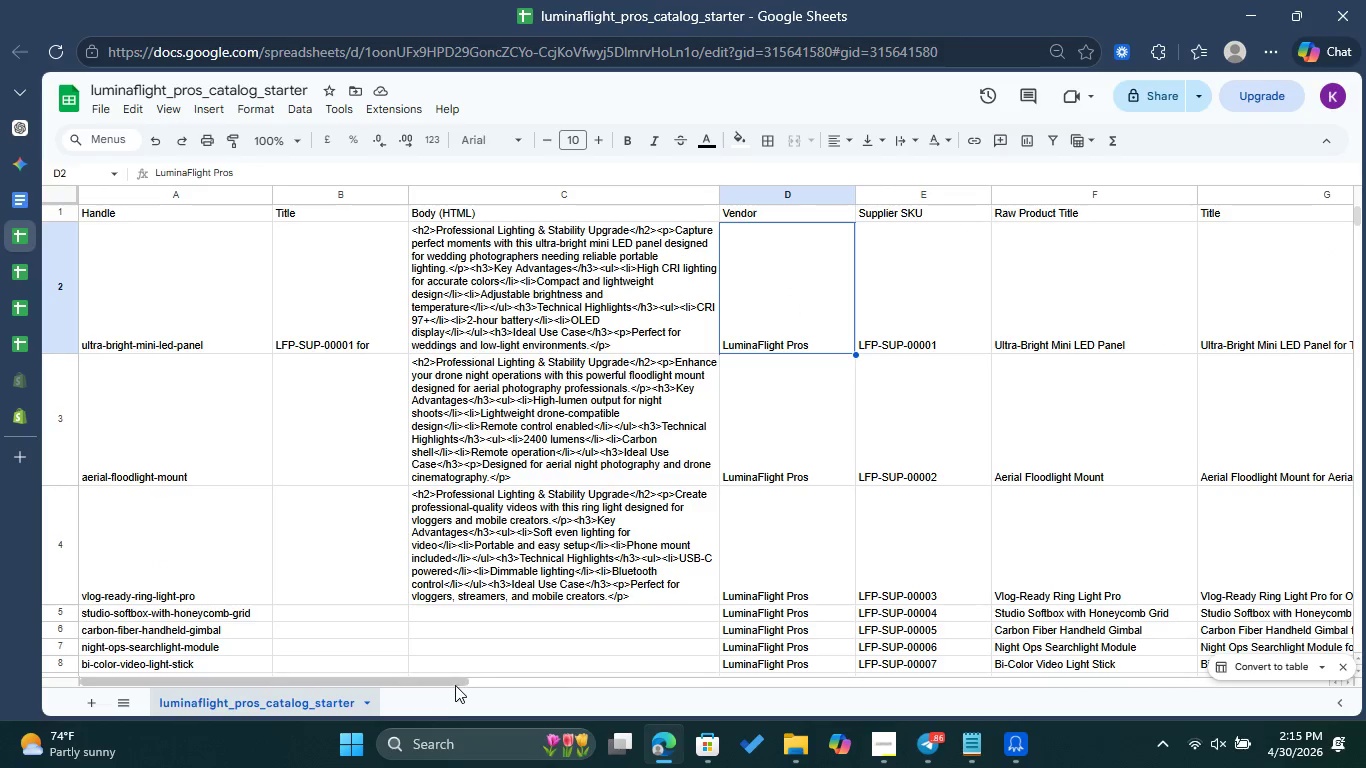 
left_click_drag(start_coordinate=[449, 682], to_coordinate=[916, 679])
 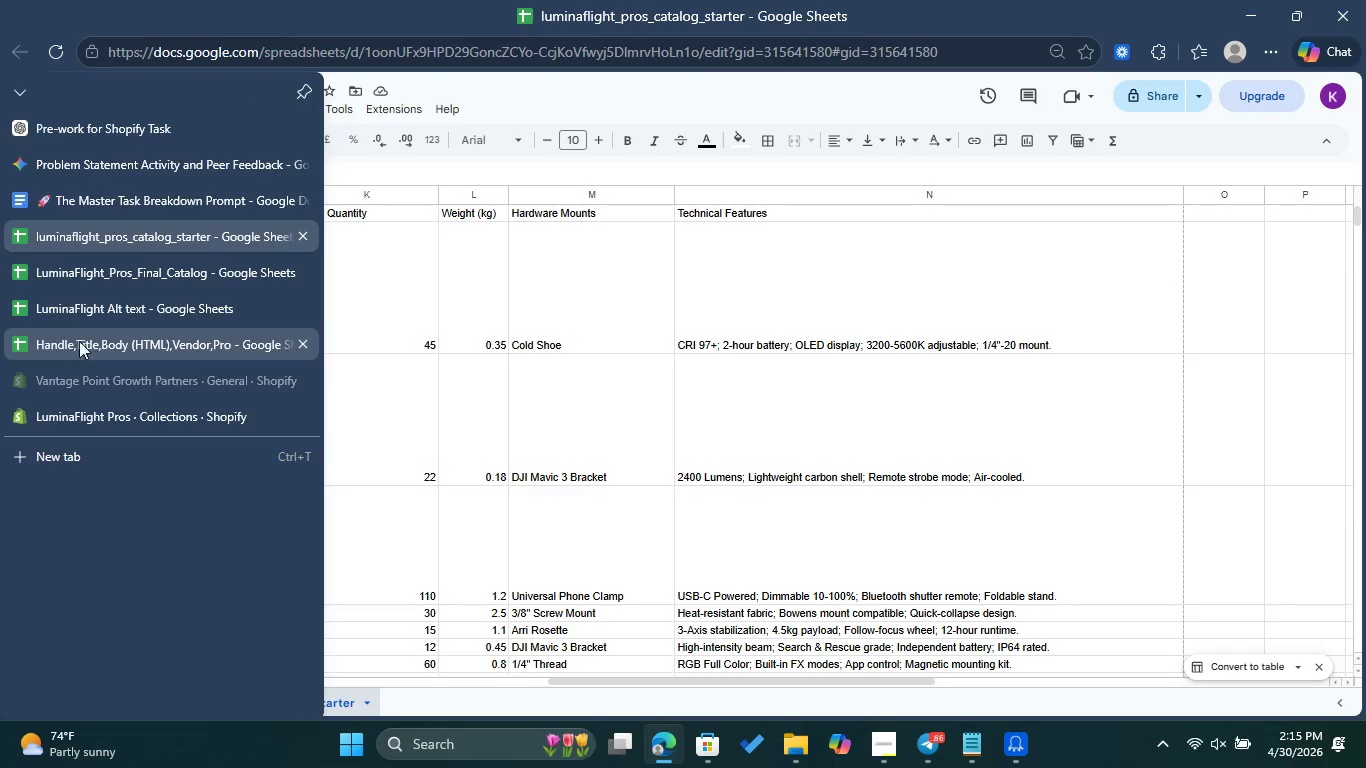 
left_click([97, 312])
 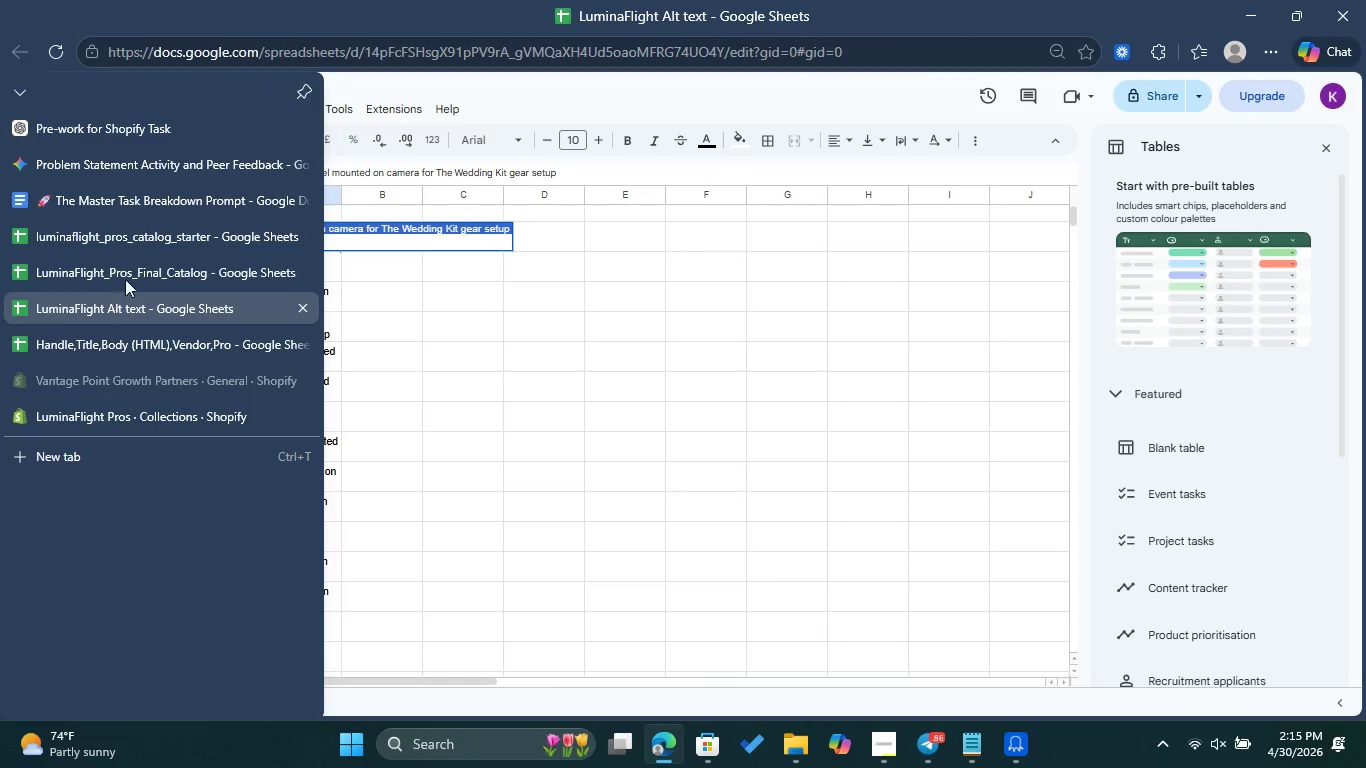 
left_click([129, 272])
 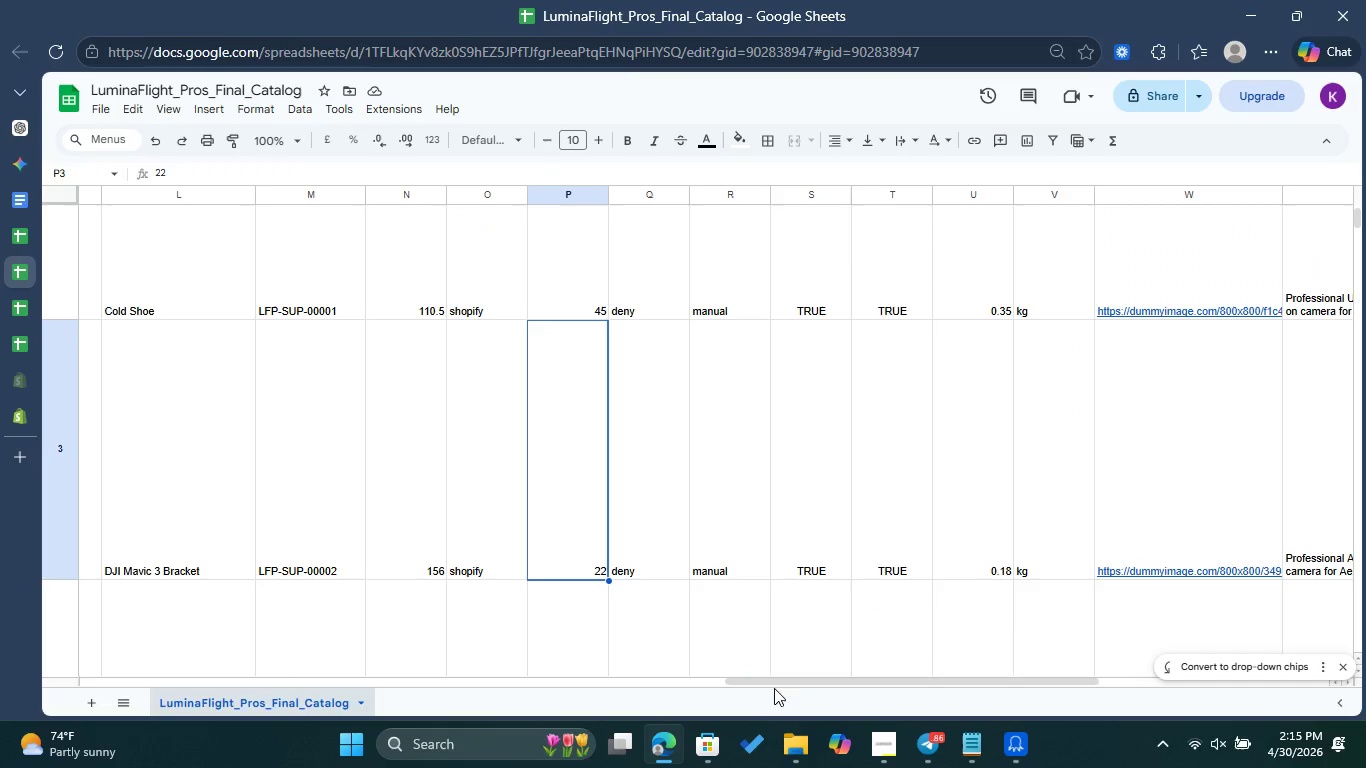 
left_click_drag(start_coordinate=[793, 682], to_coordinate=[1055, 692])
 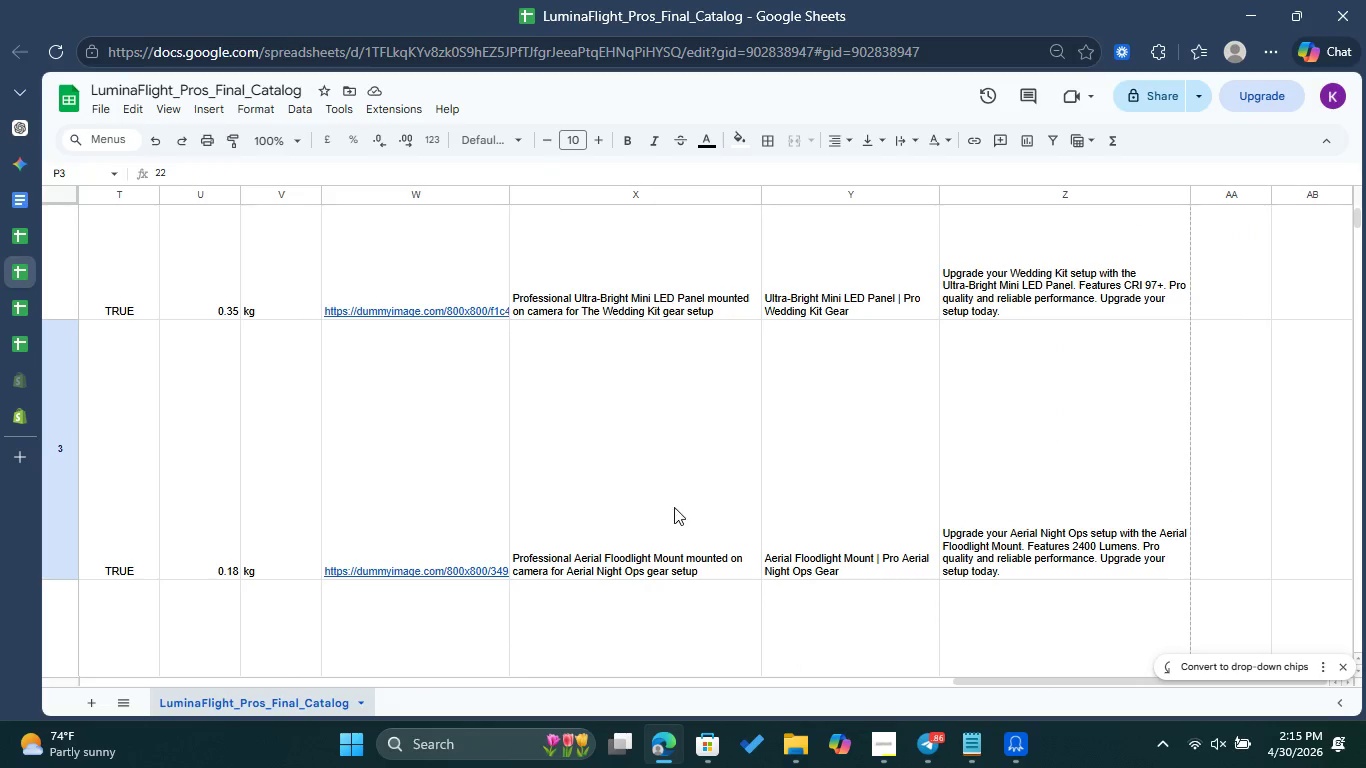 
scroll: coordinate [687, 494], scroll_direction: up, amount: 9.0
 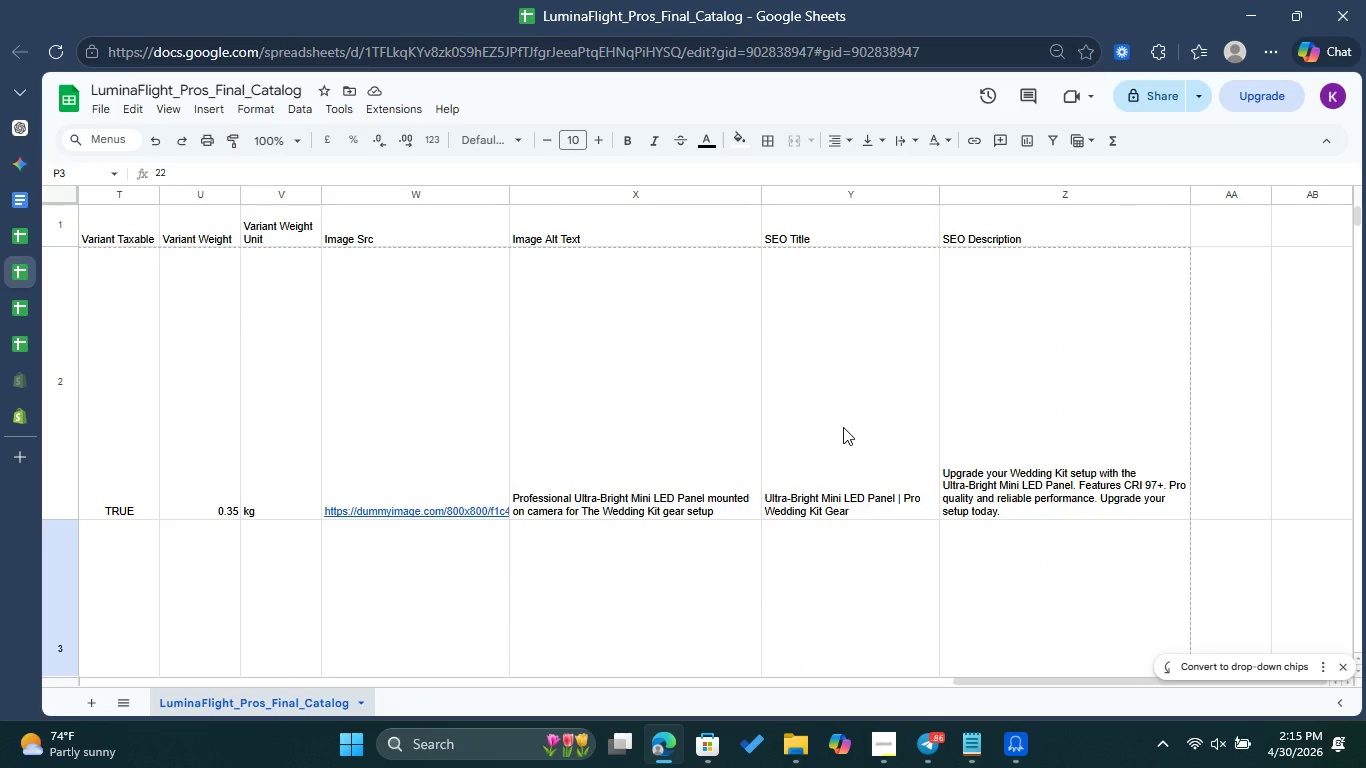 
wait(21.31)
 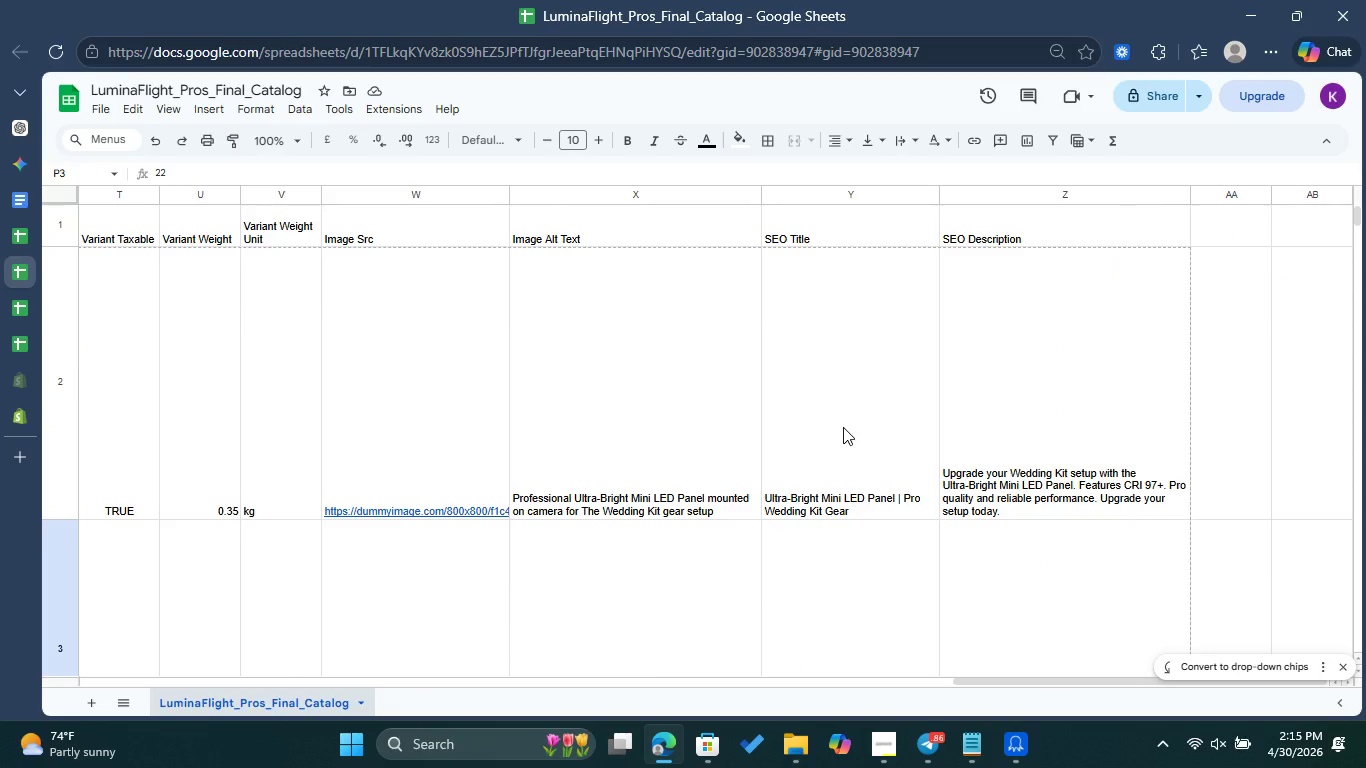 
scroll: coordinate [1057, 376], scroll_direction: down, amount: 4.0
 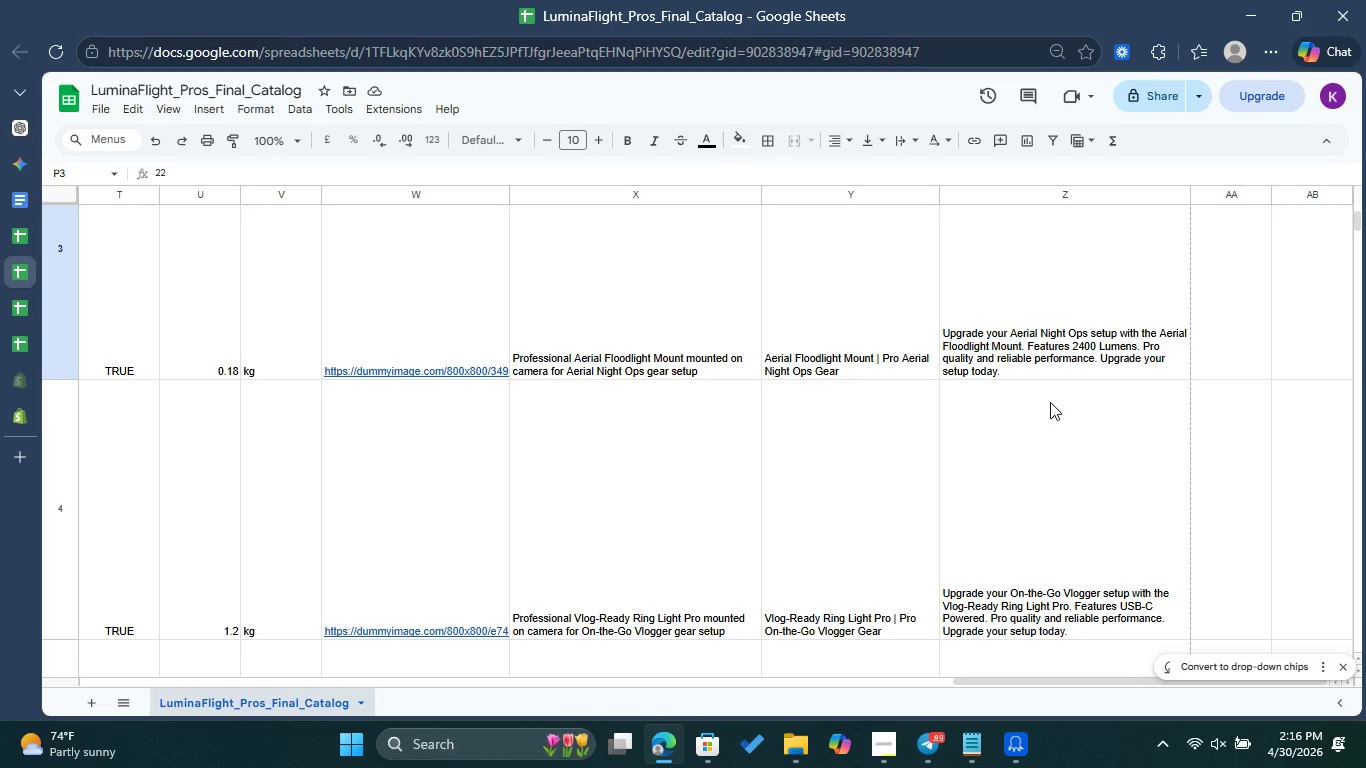 
wait(14.6)
 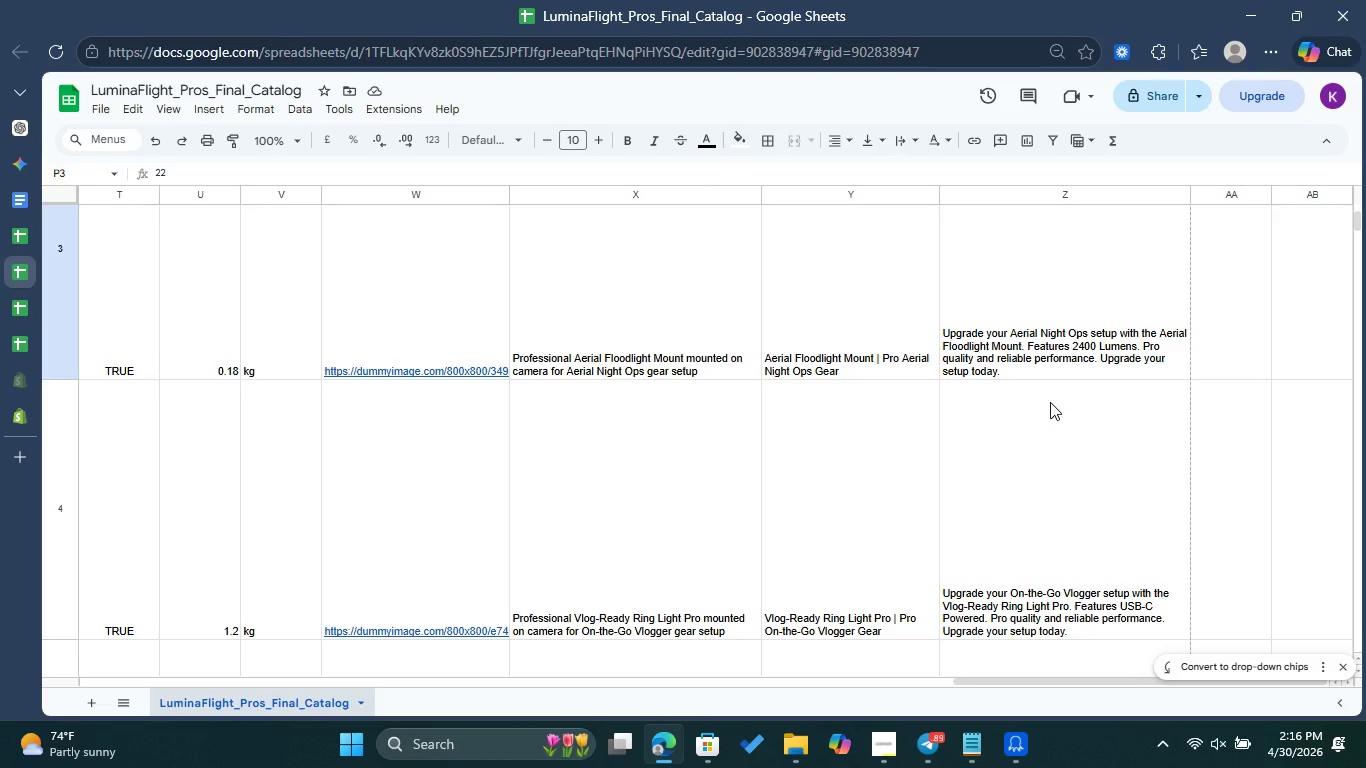 
left_click([76, 408])
 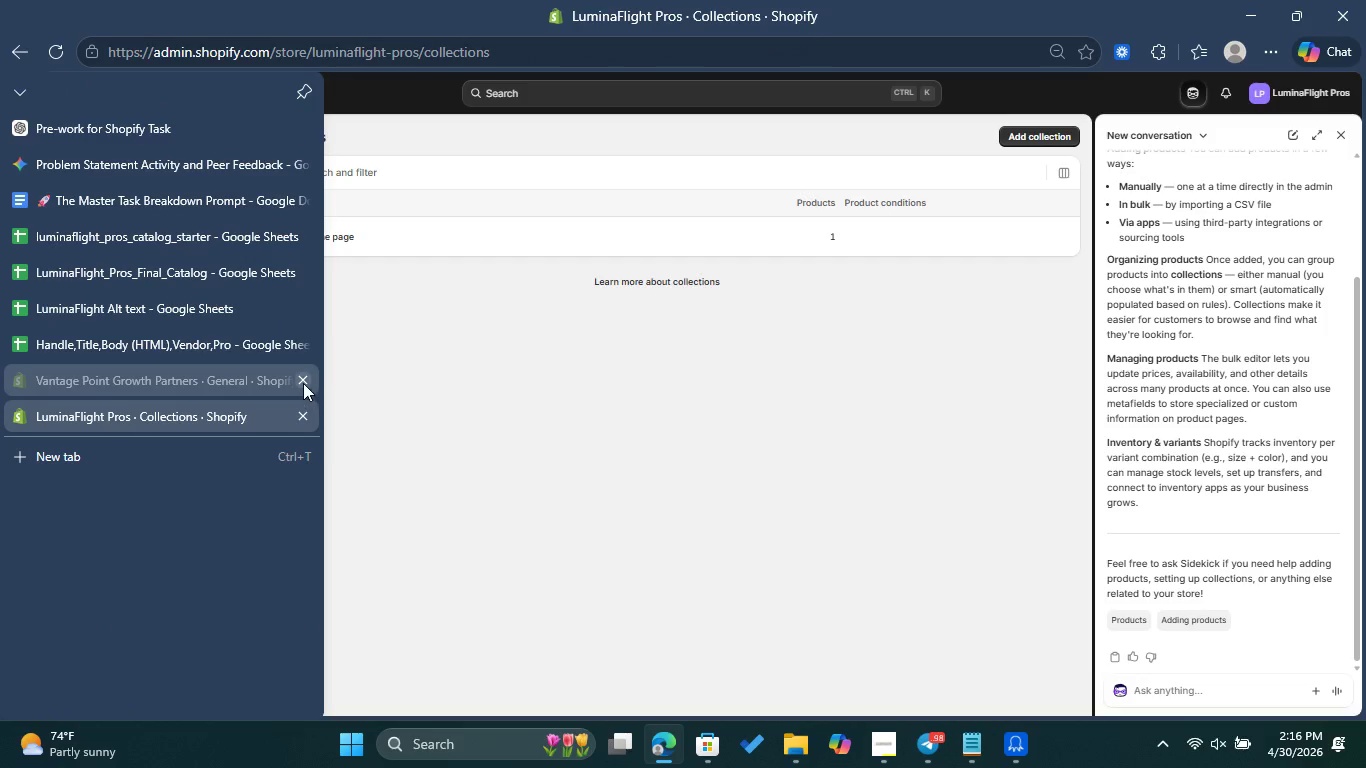 
left_click([303, 383])
 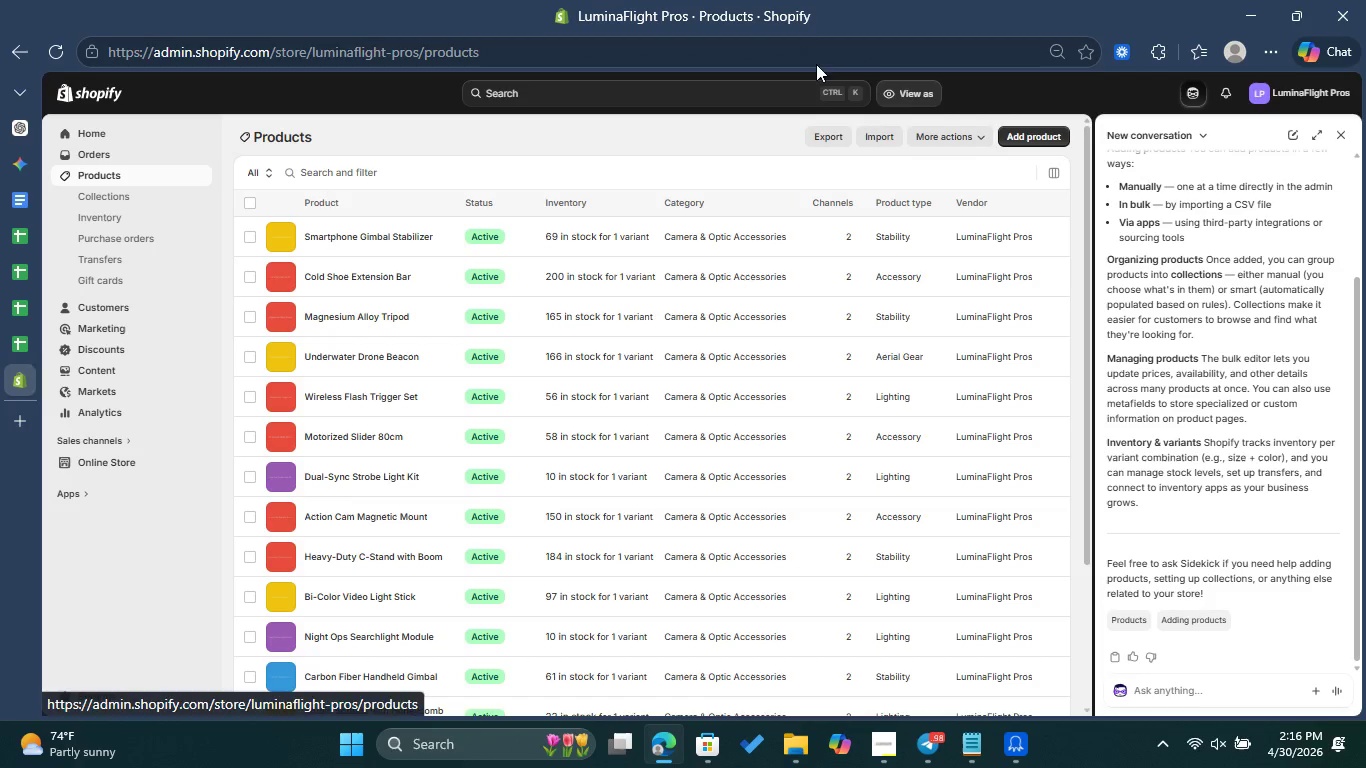 
wait(6.72)
 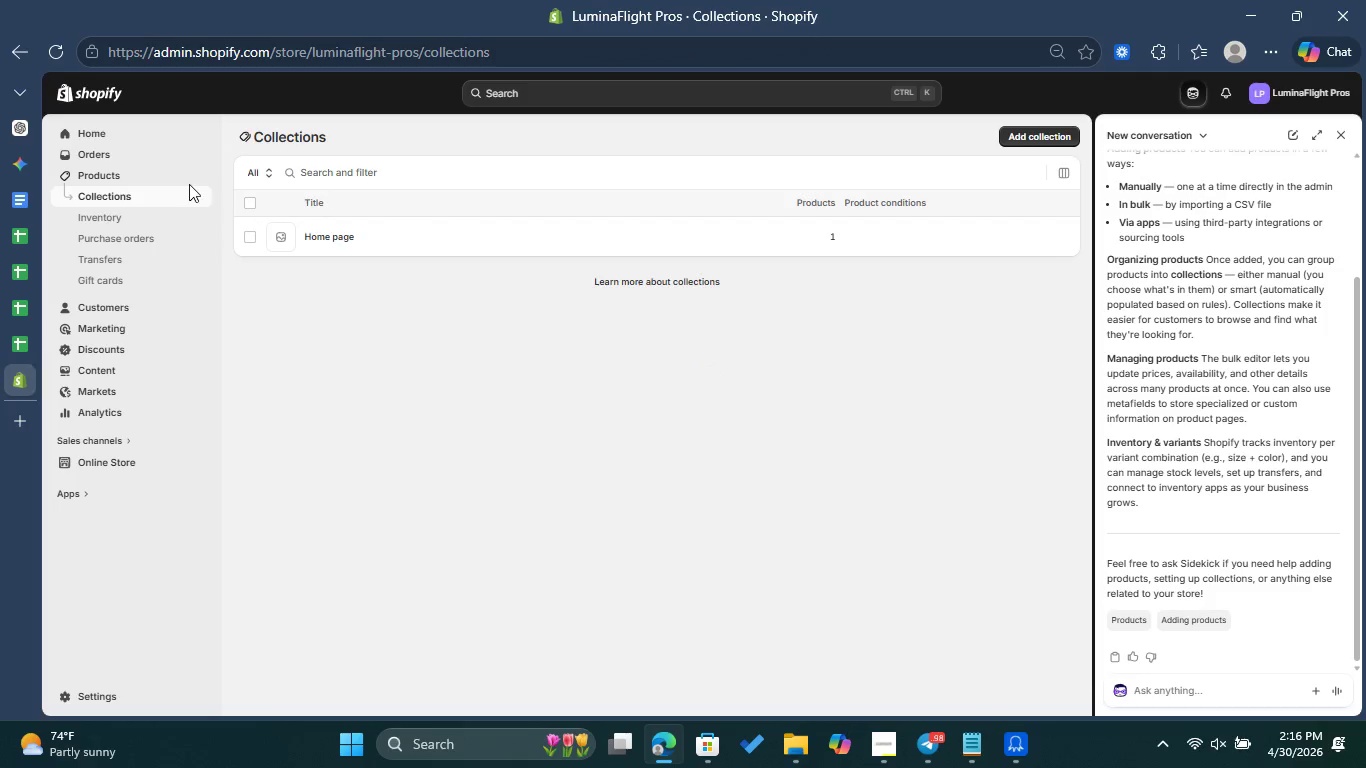 
left_click([886, 142])
 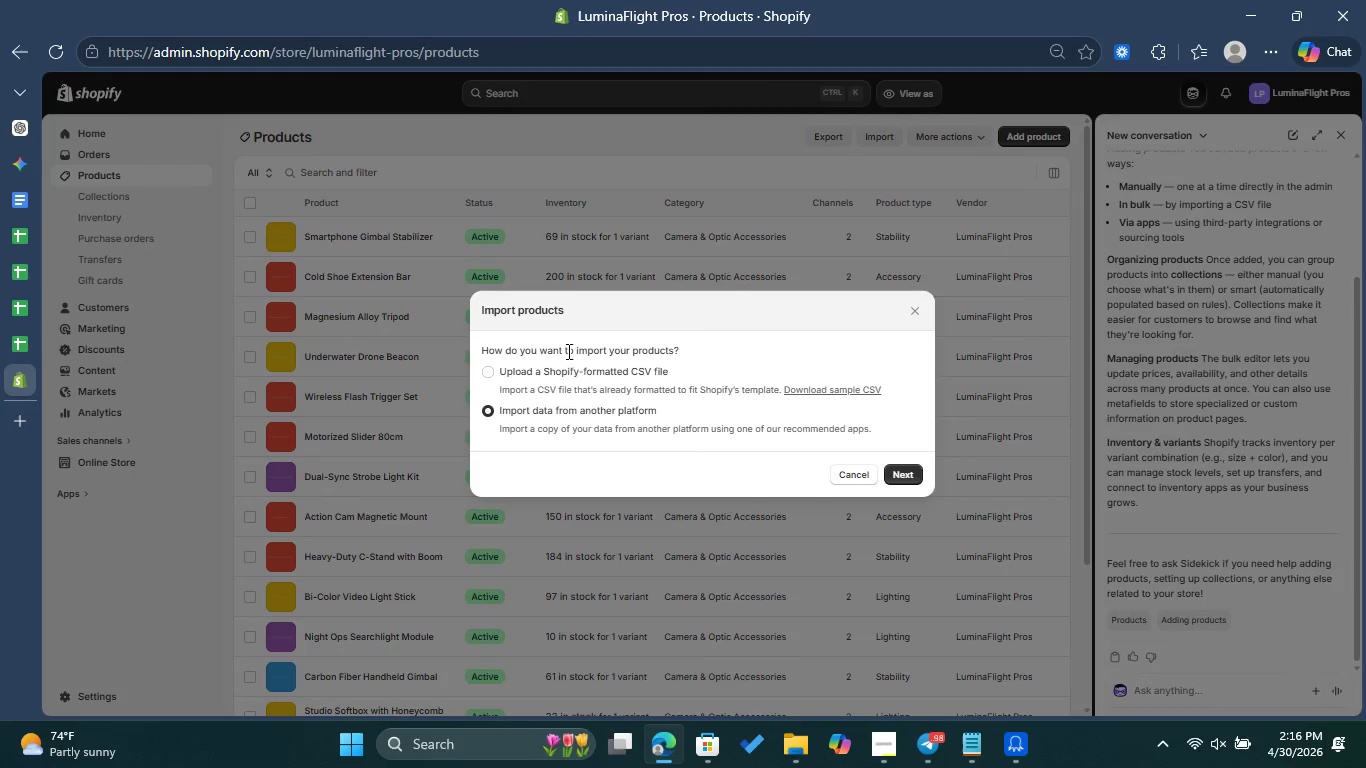 
left_click([587, 372])
 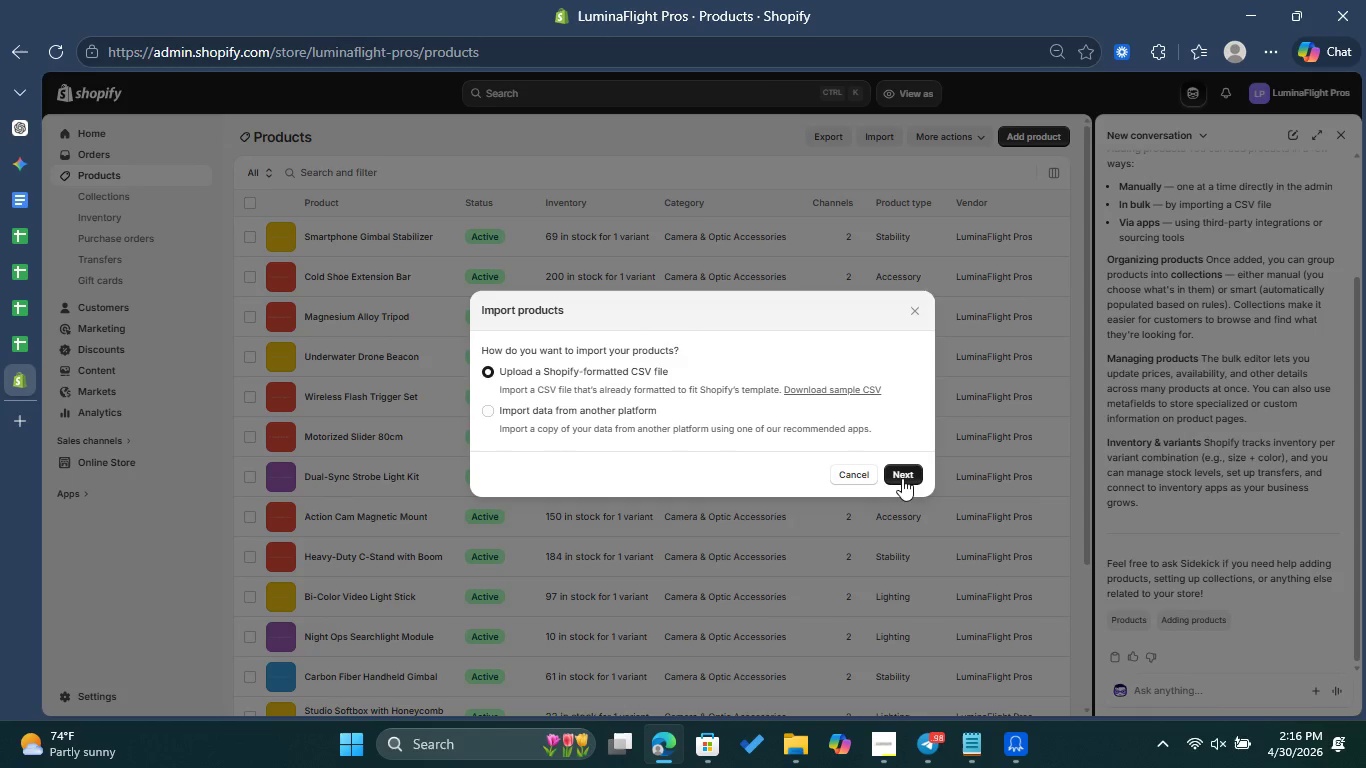 
left_click([908, 481])
 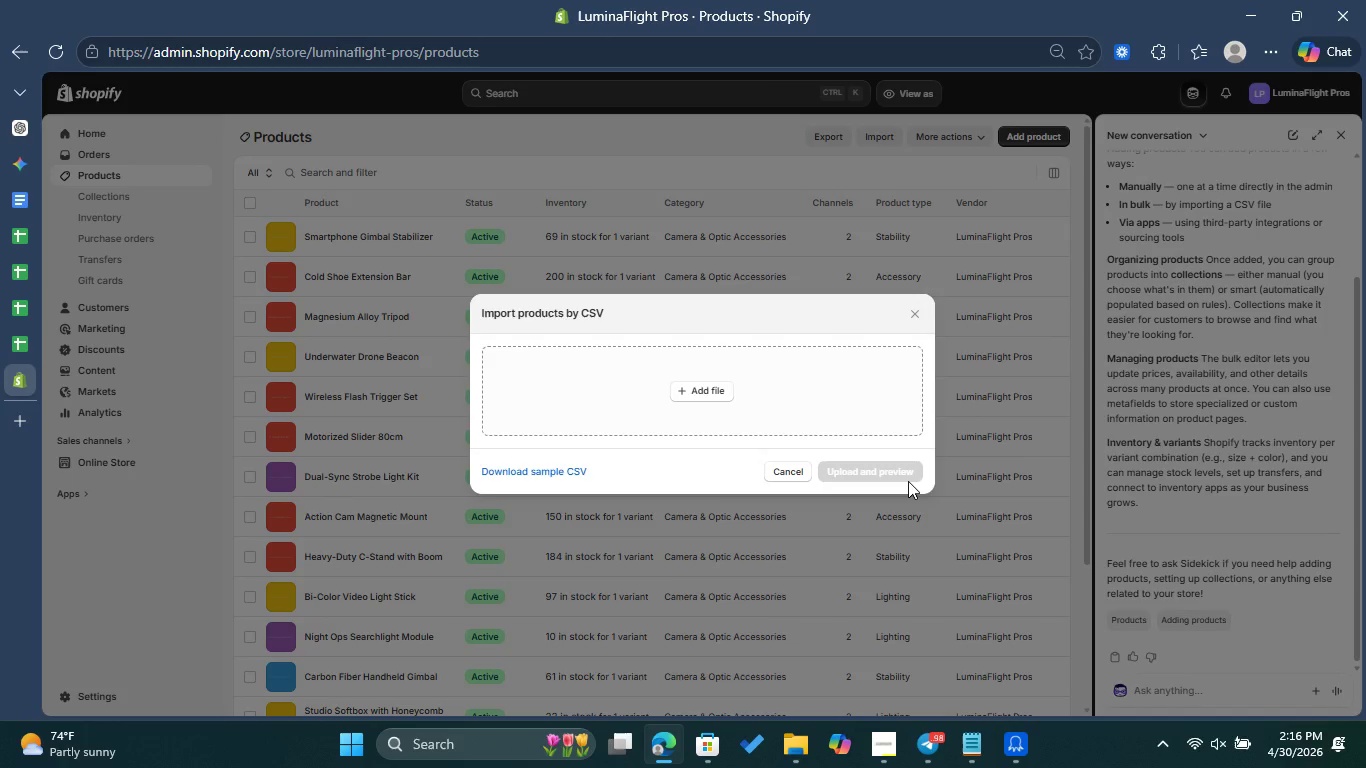 
wait(7.92)
 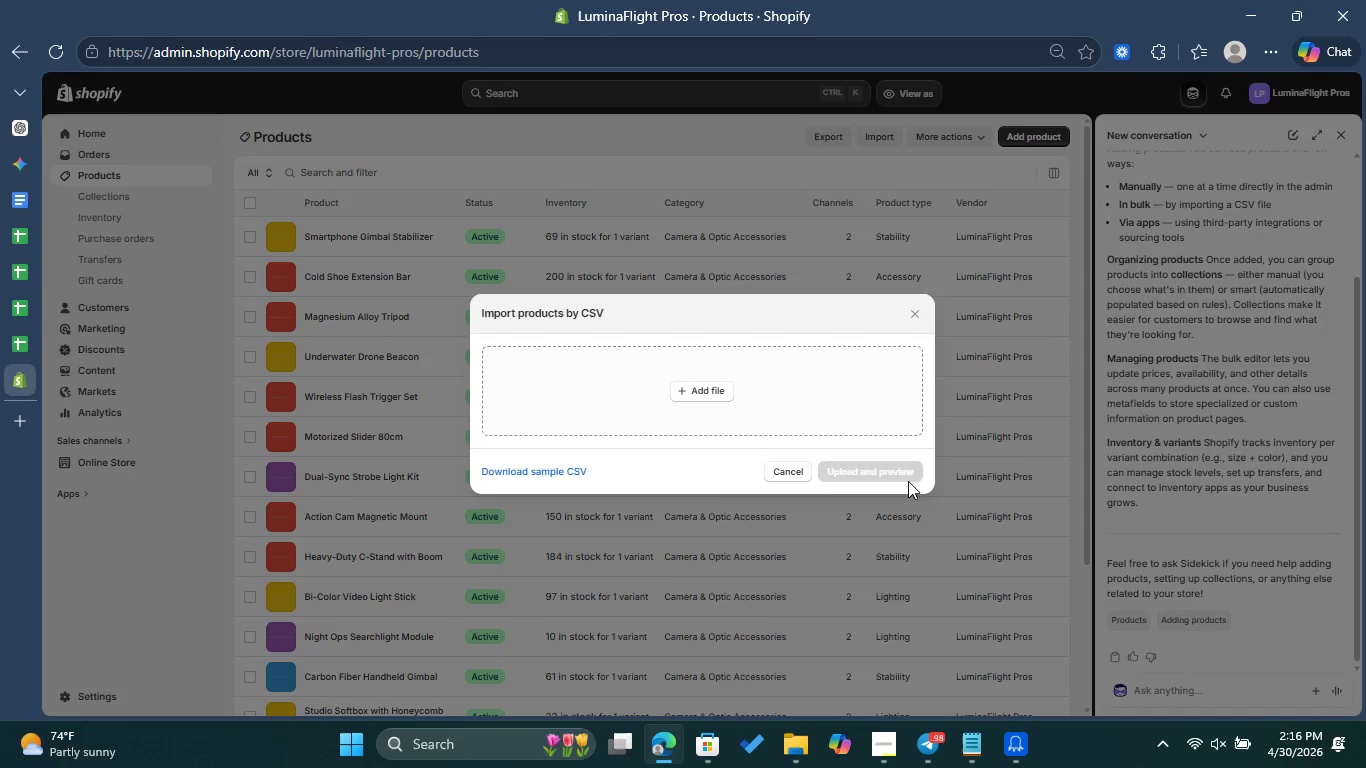 
left_click([687, 392])
 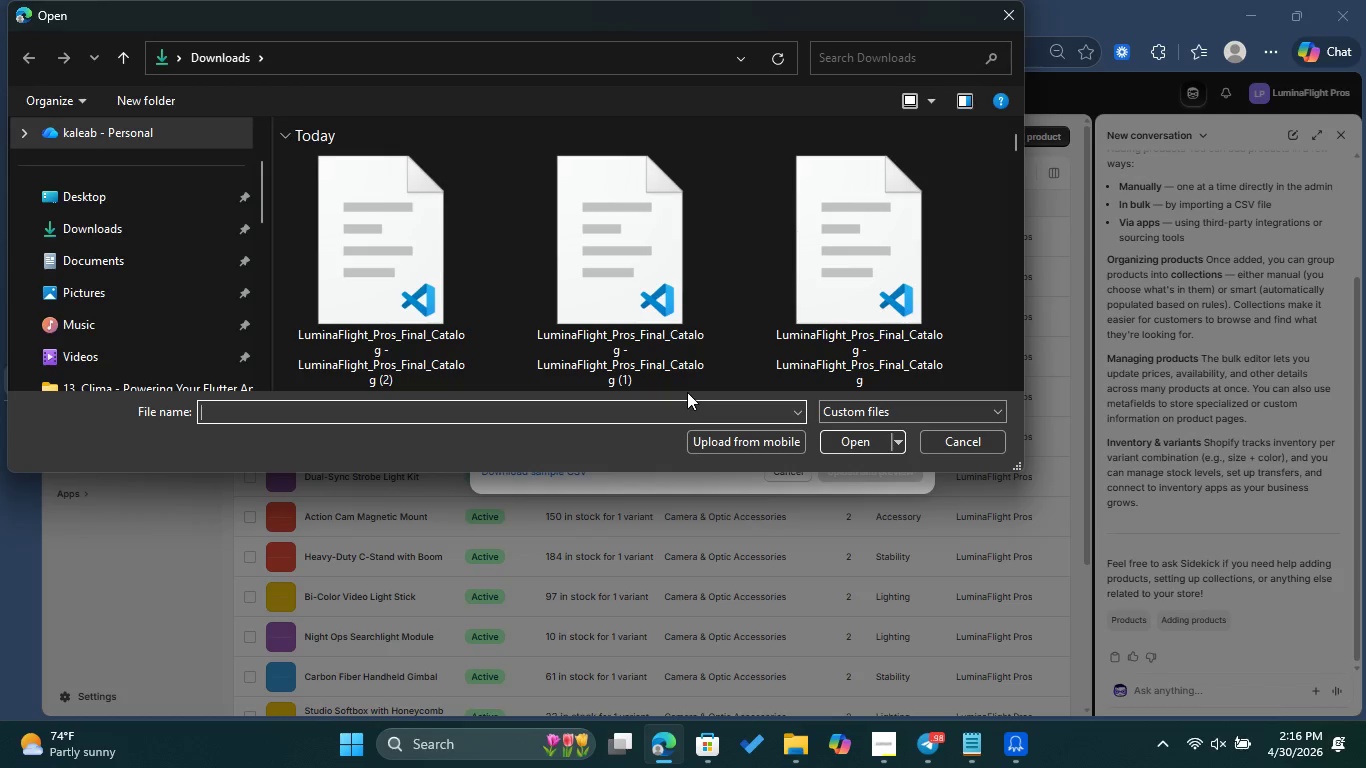 
left_click([413, 281])
 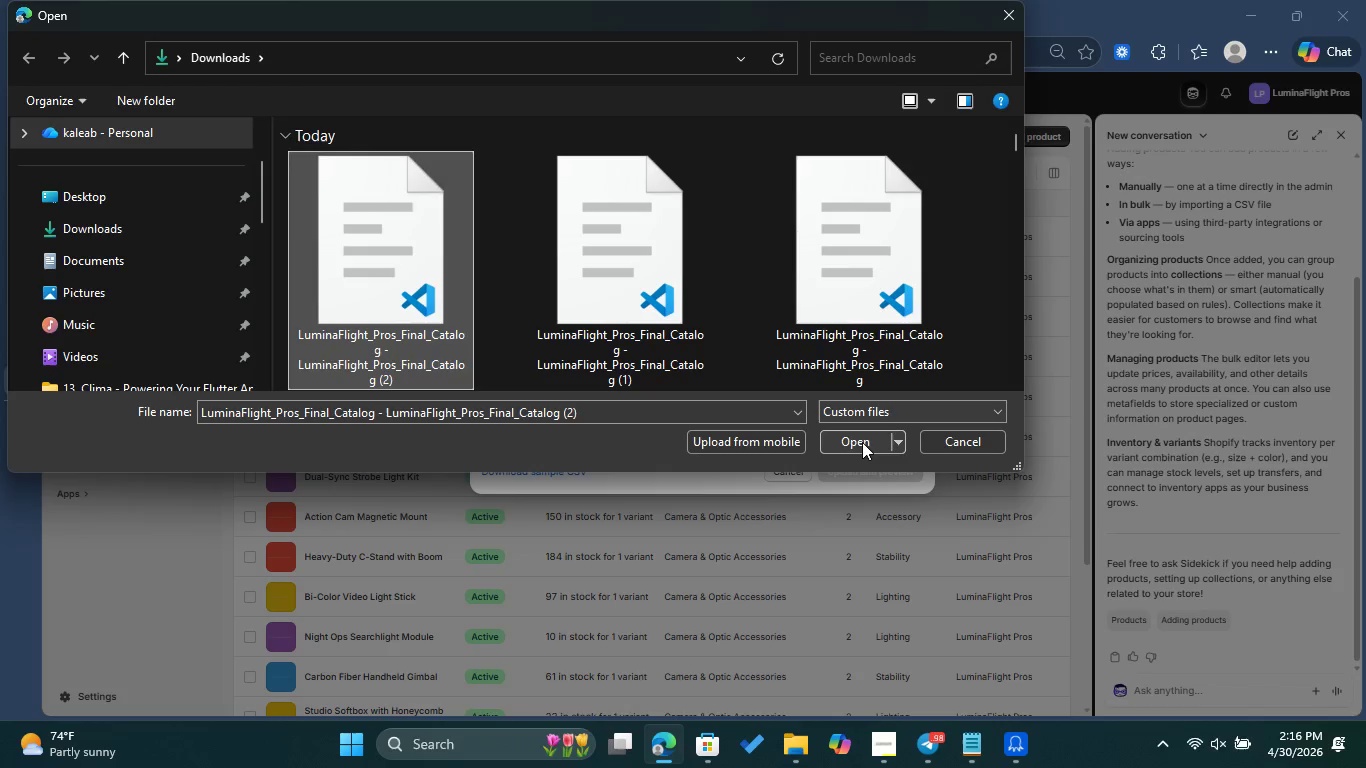 
left_click([862, 442])
 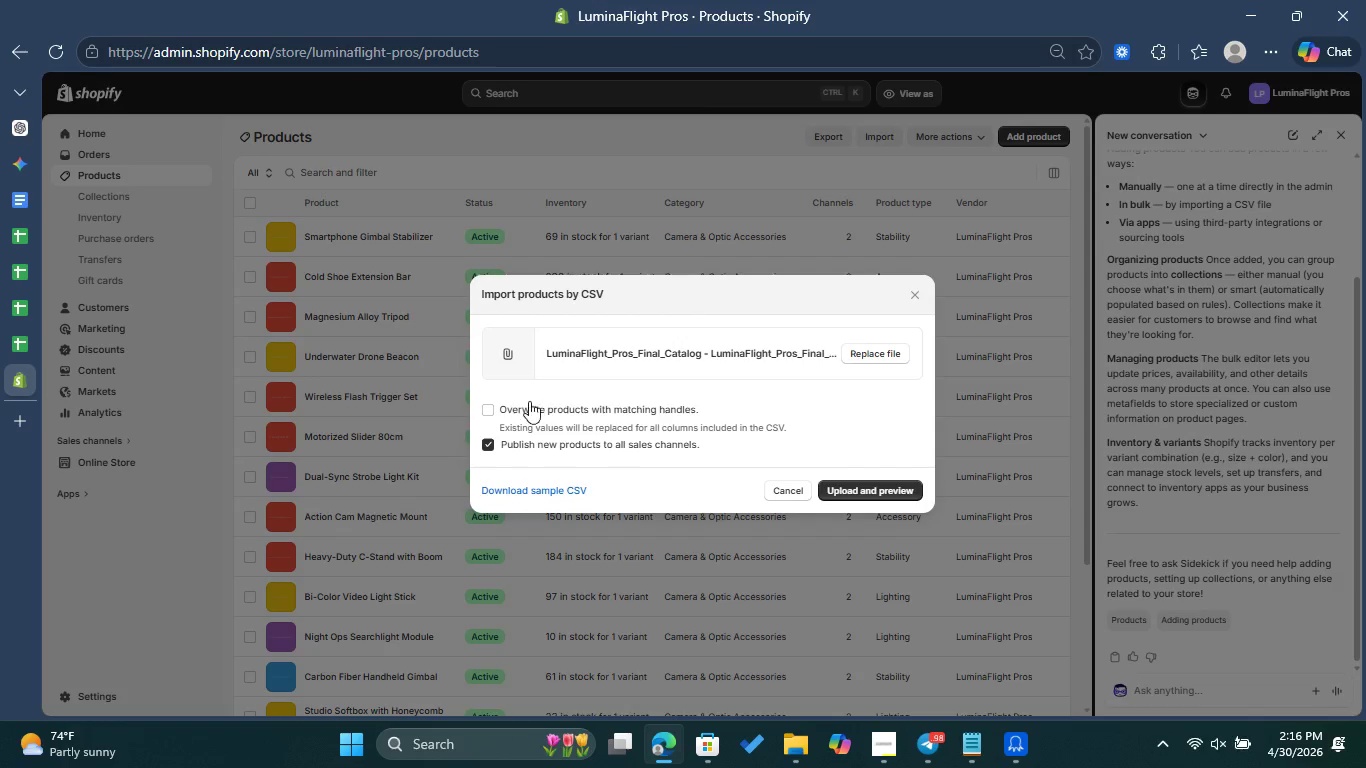 
left_click([545, 411])
 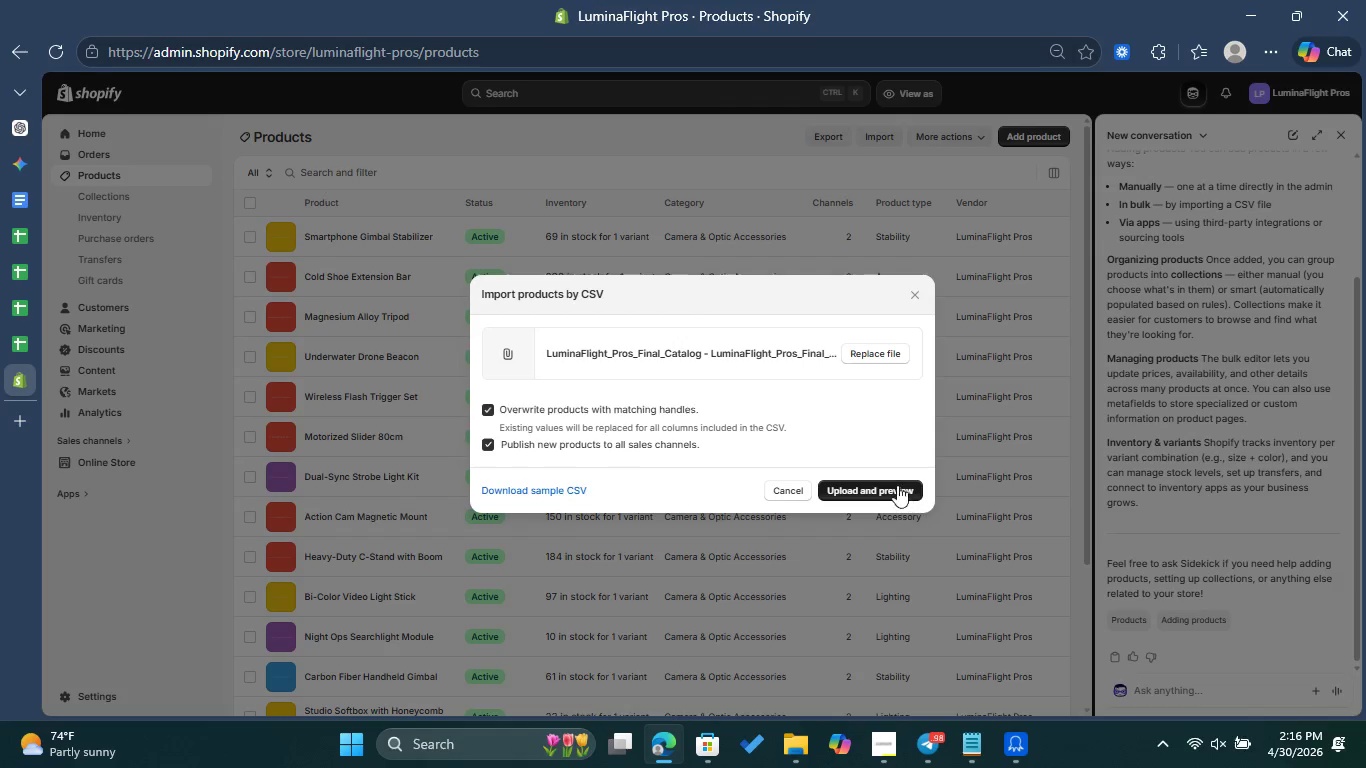 
left_click([895, 485])
 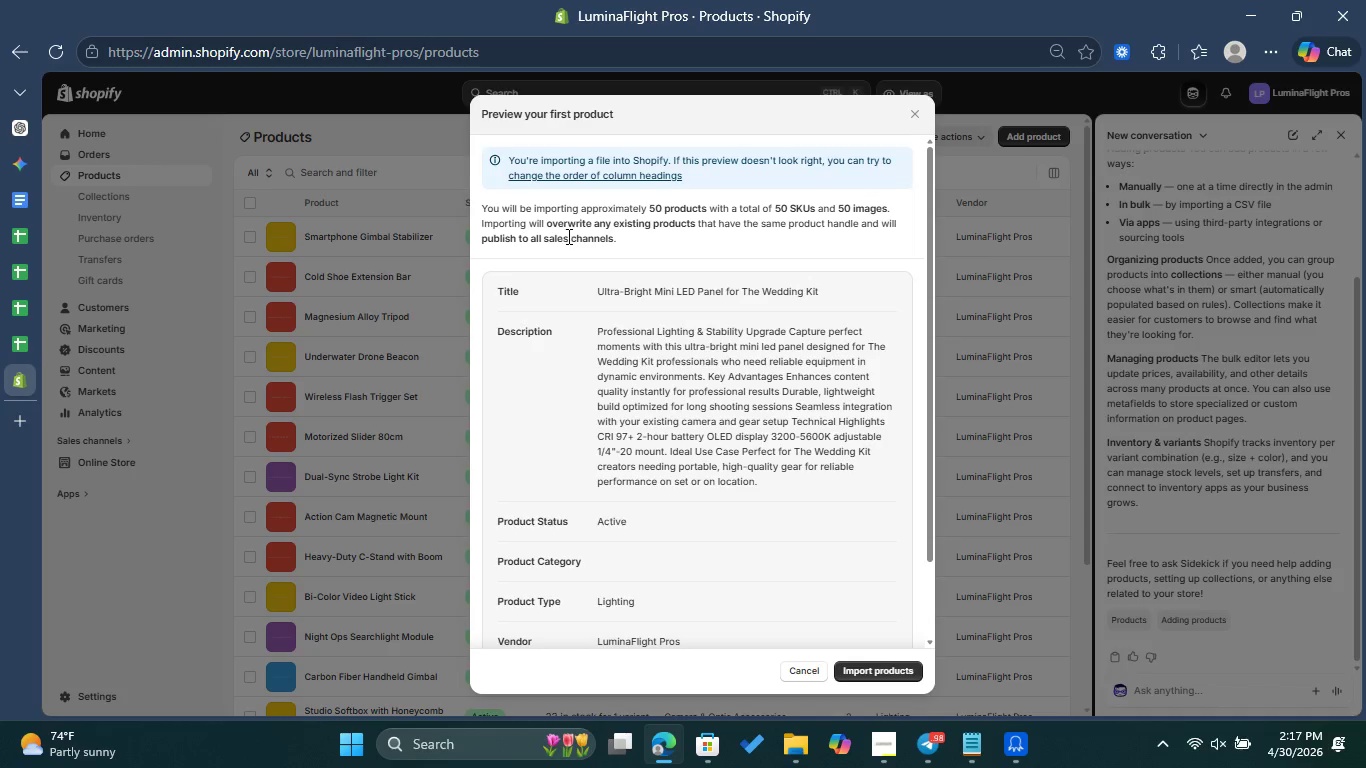 
wait(22.33)
 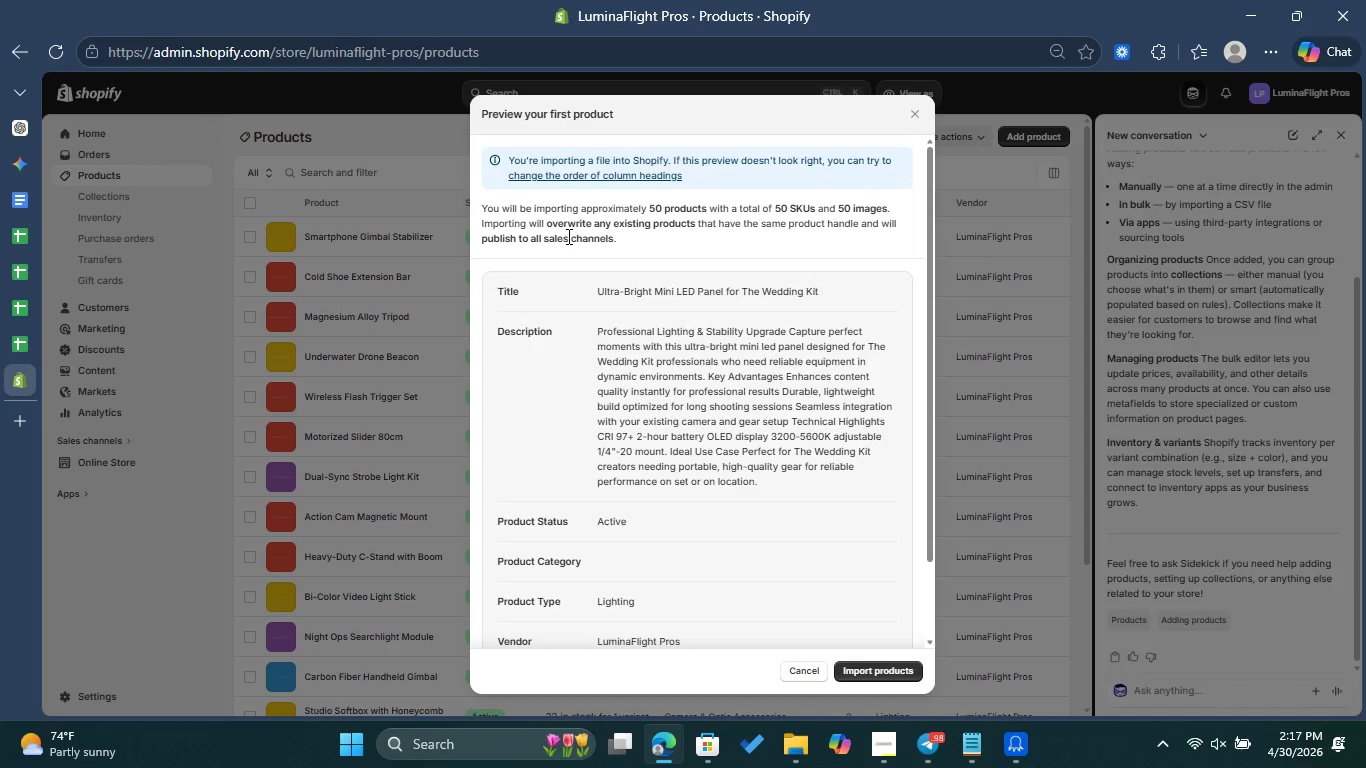 
scroll: coordinate [642, 310], scroll_direction: down, amount: 5.0
 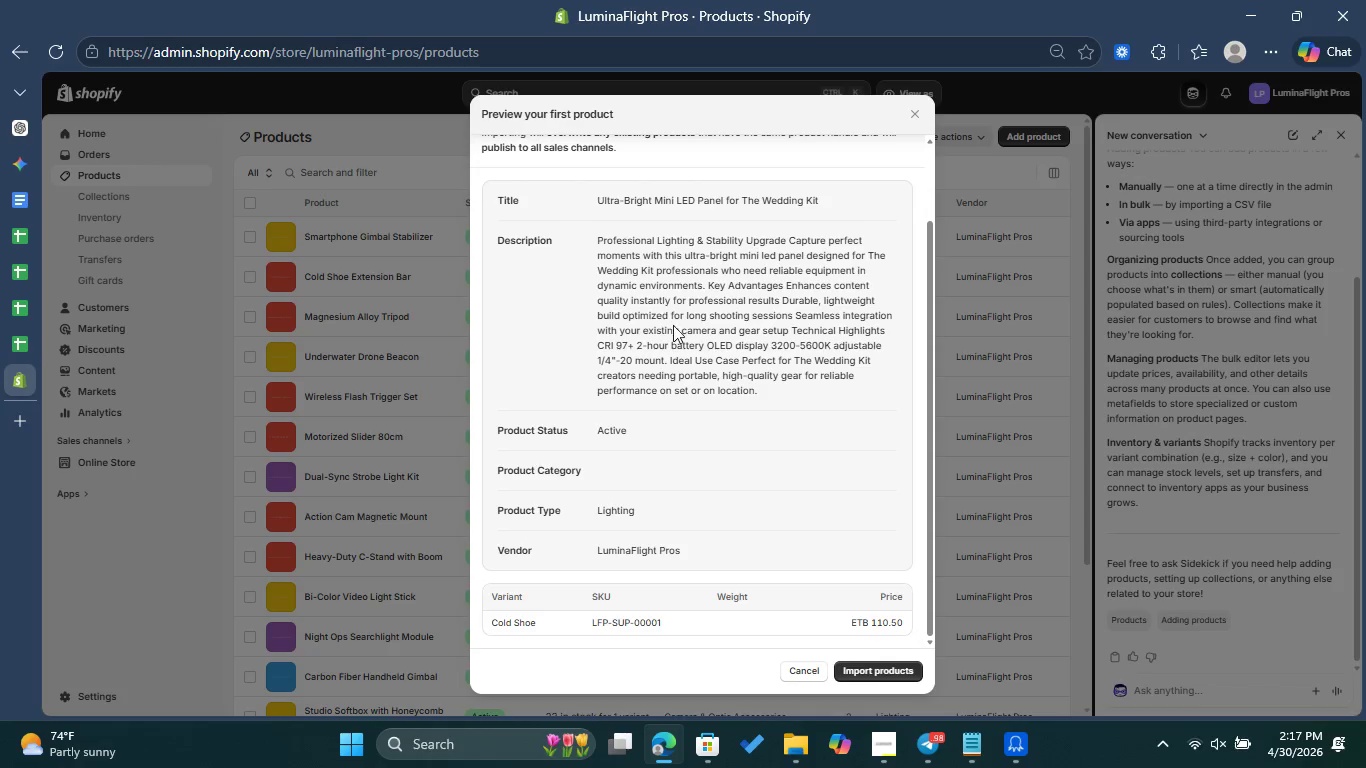 
scroll: coordinate [673, 326], scroll_direction: up, amount: 3.0
 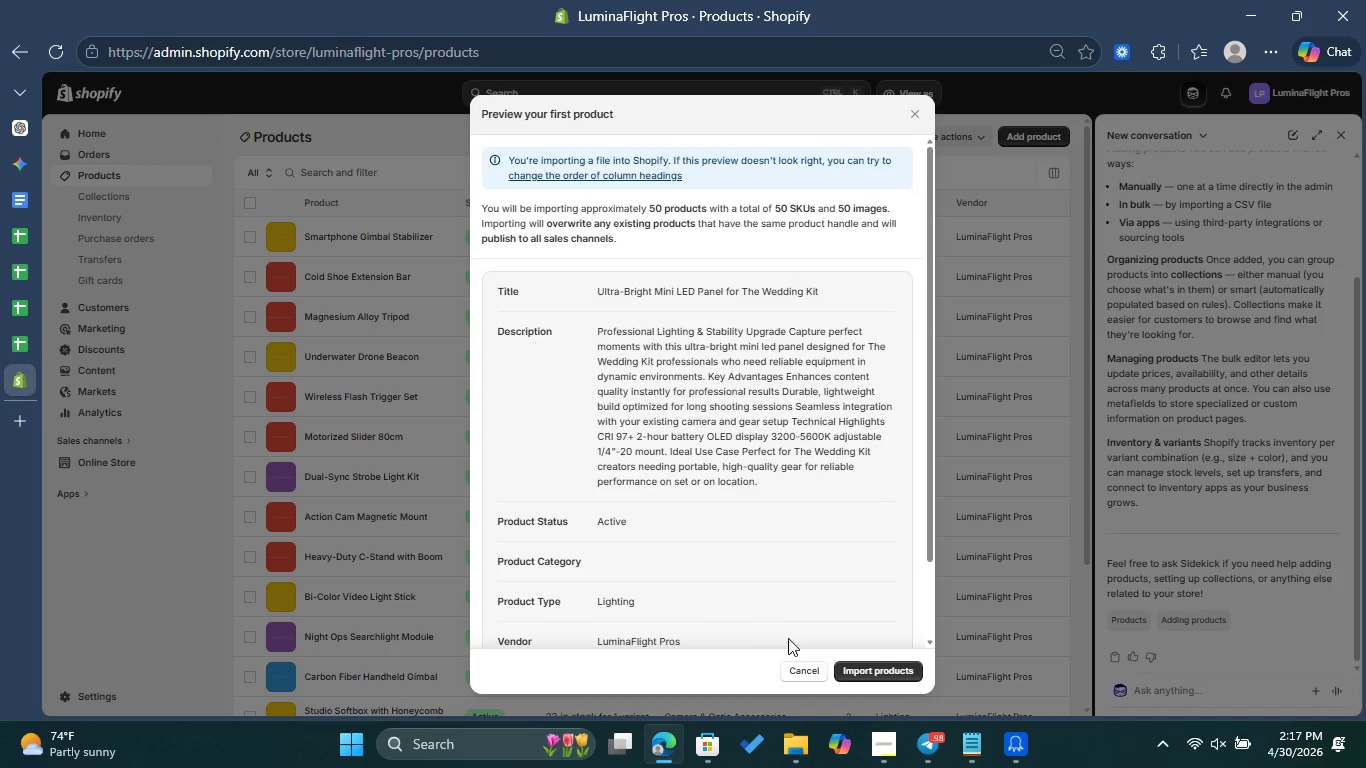 
left_click([805, 669])
 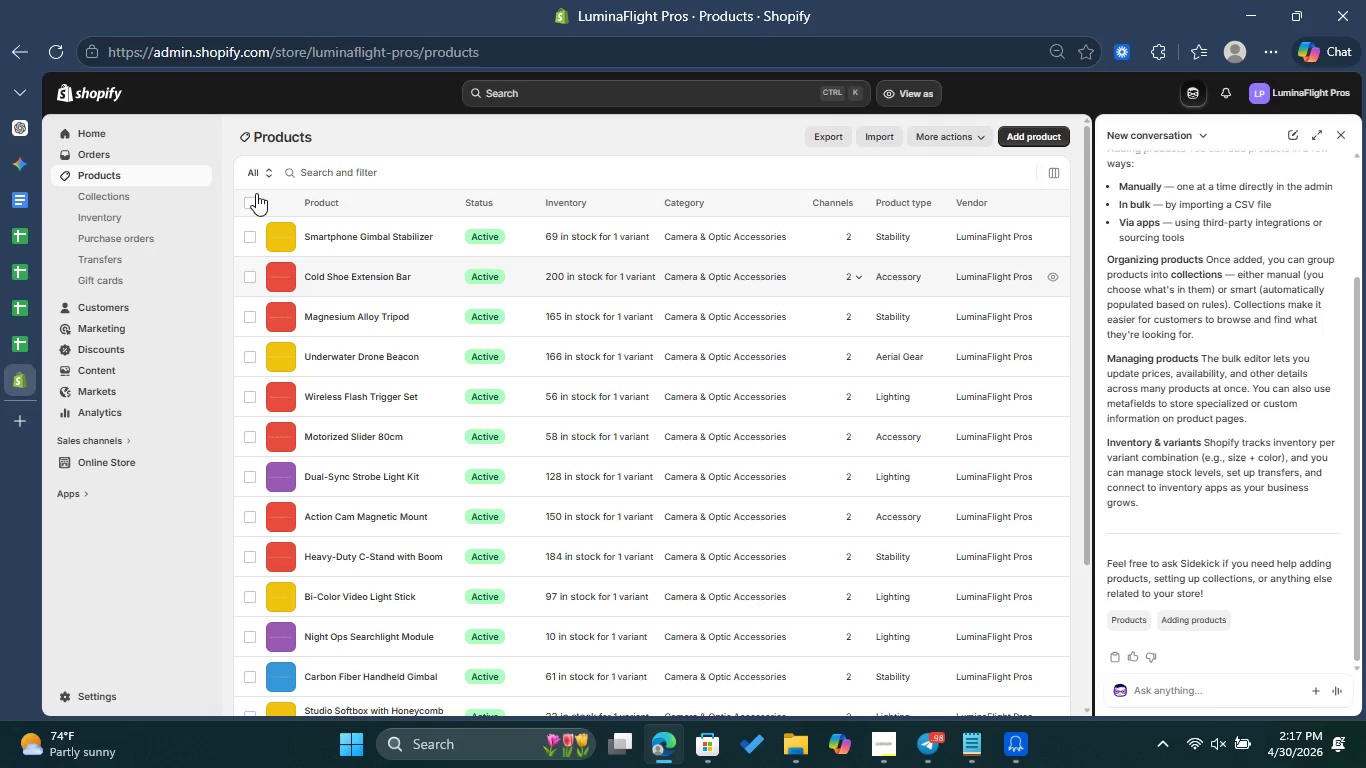 
left_click([253, 200])
 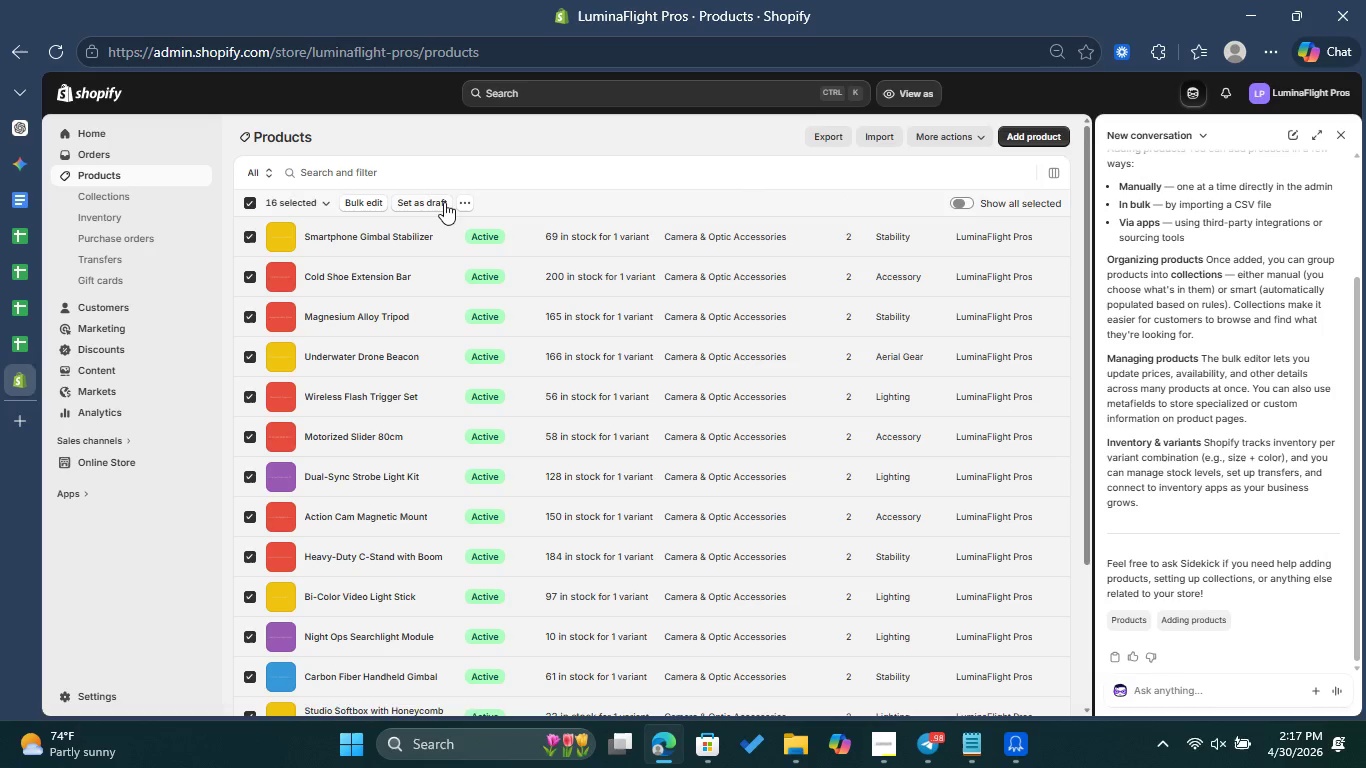 
left_click([468, 207])
 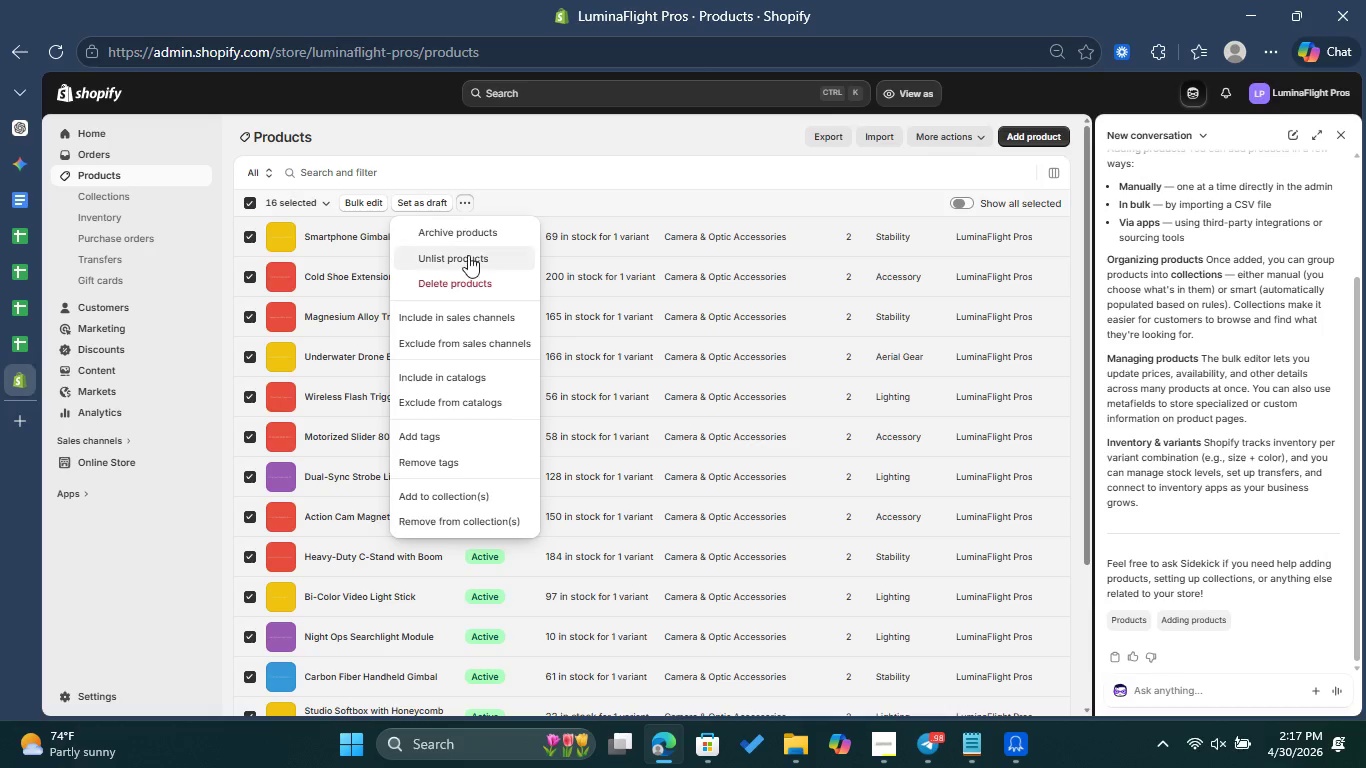 
left_click([468, 277])
 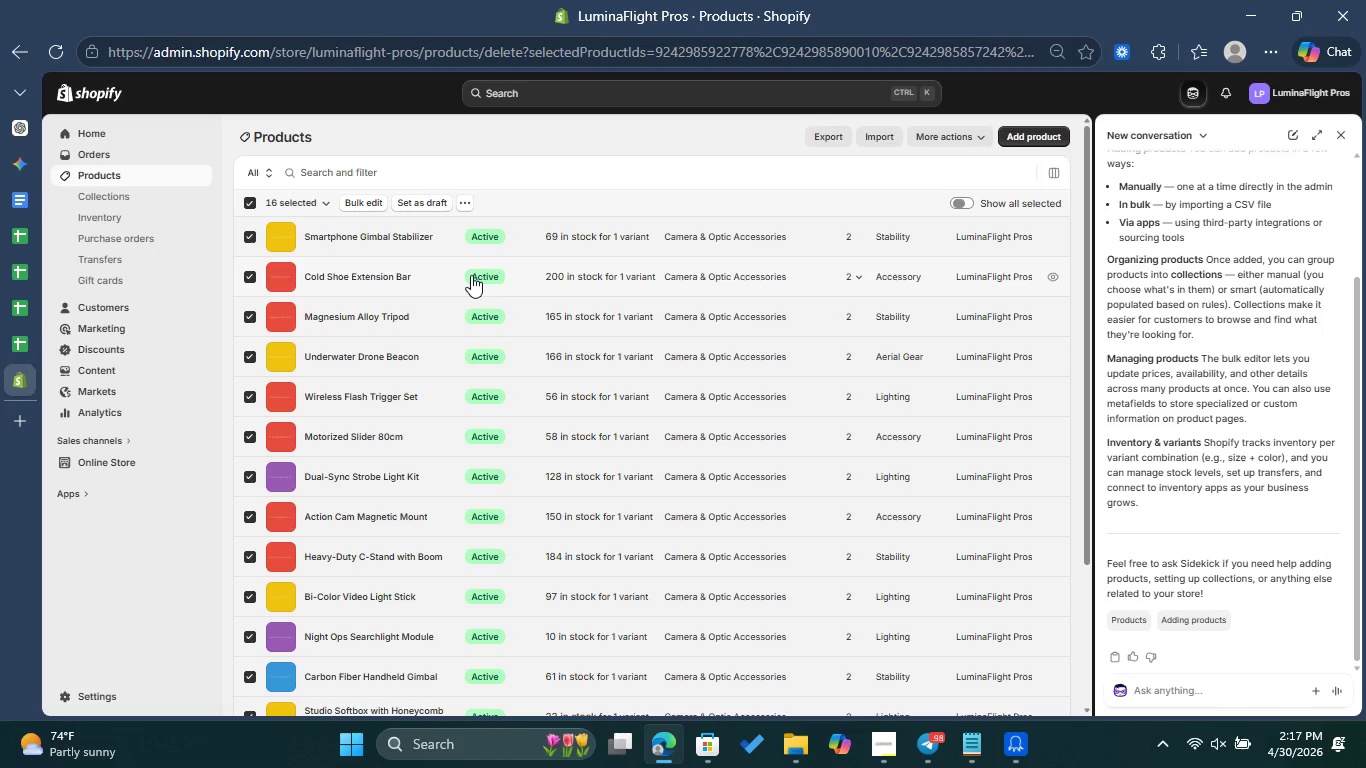 
mouse_move([575, 145])
 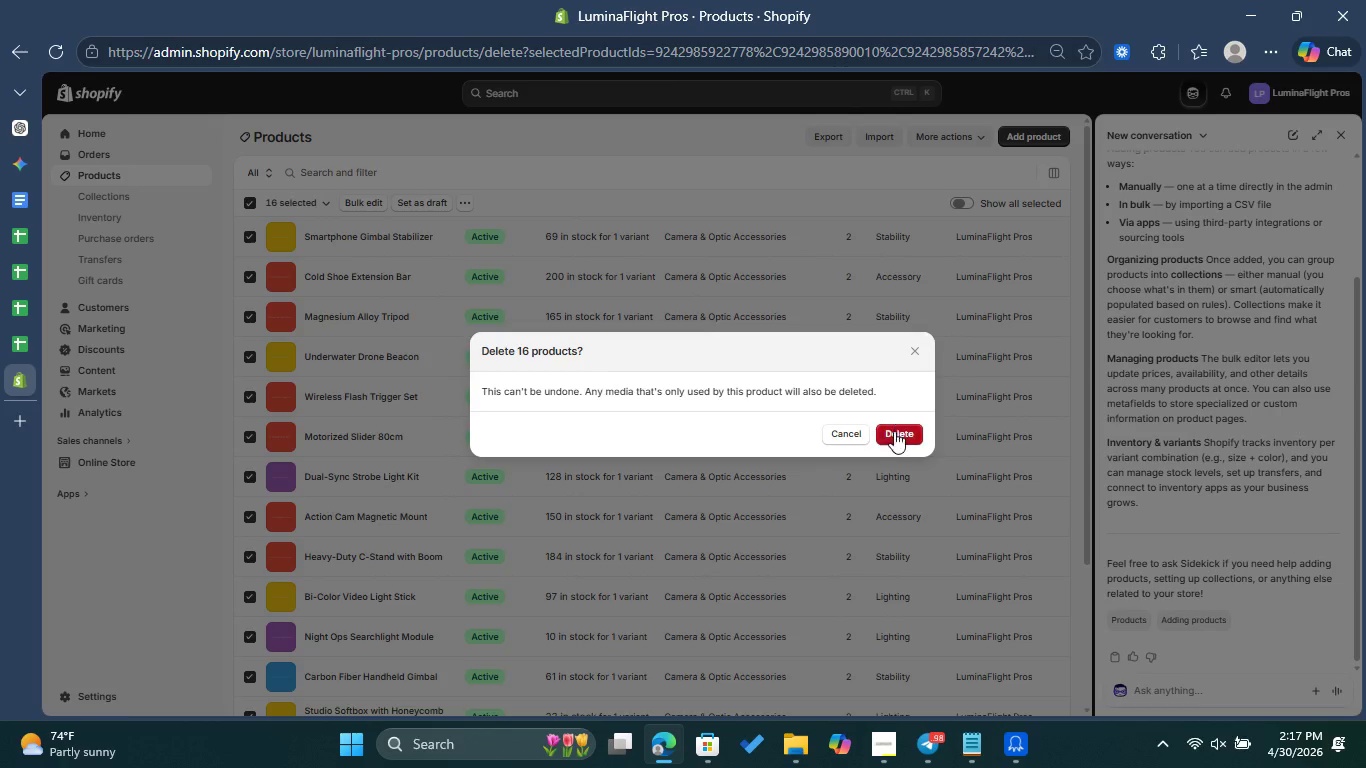 
left_click([895, 431])
 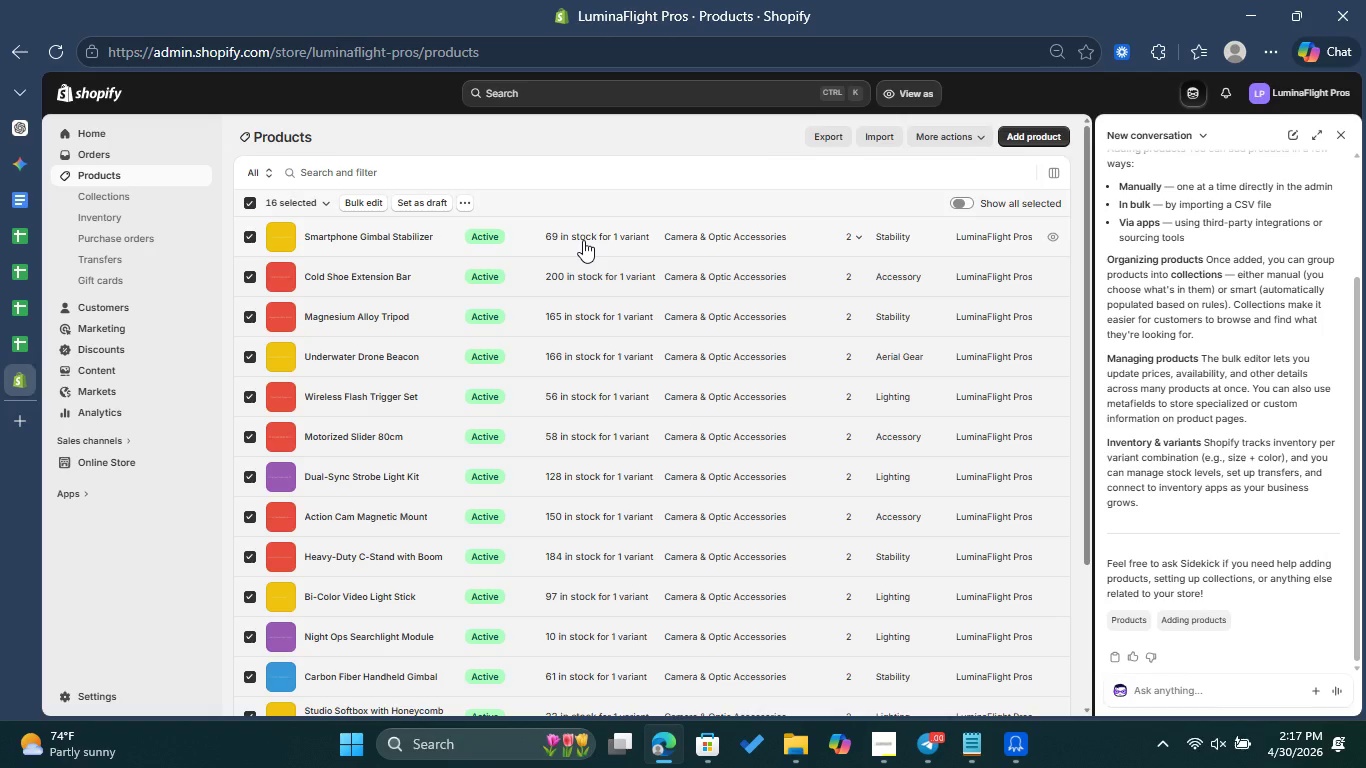 
wait(13.53)
 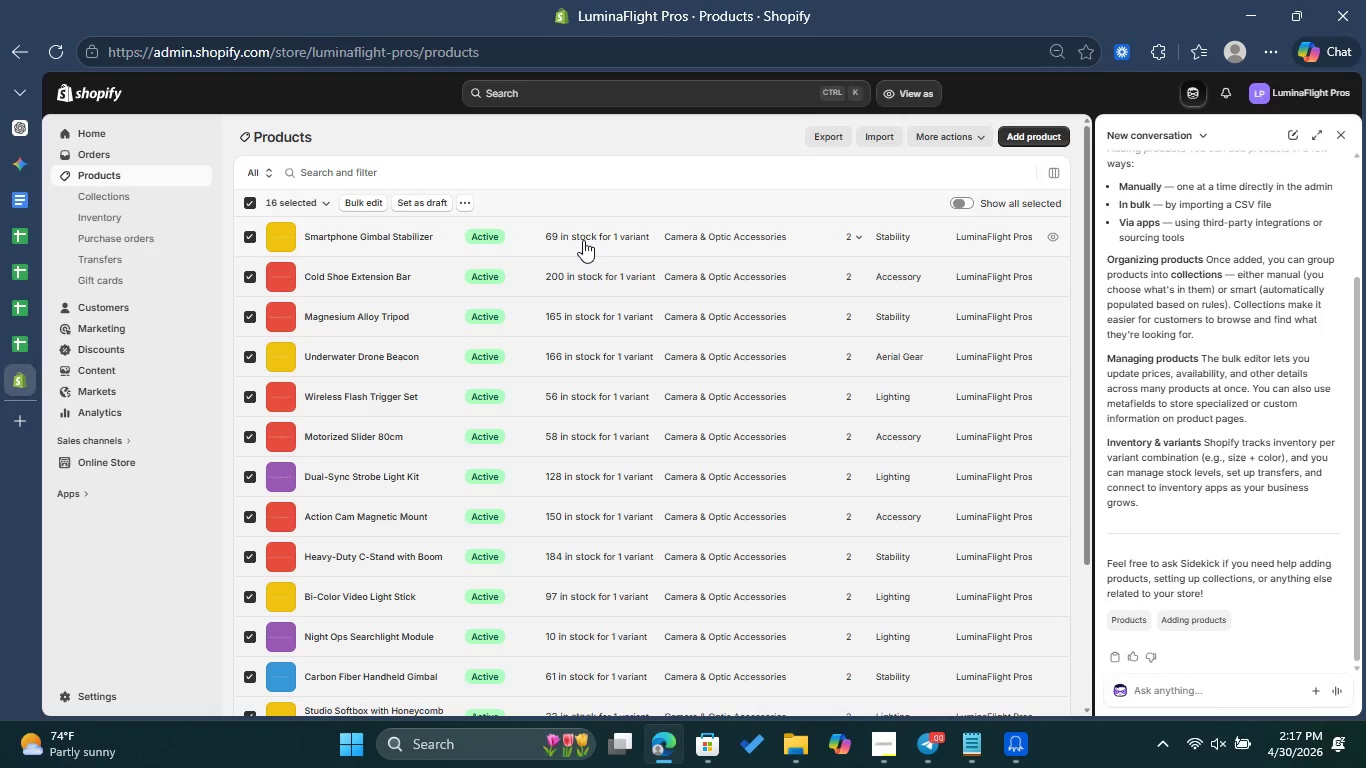 
left_click([1347, 129])
 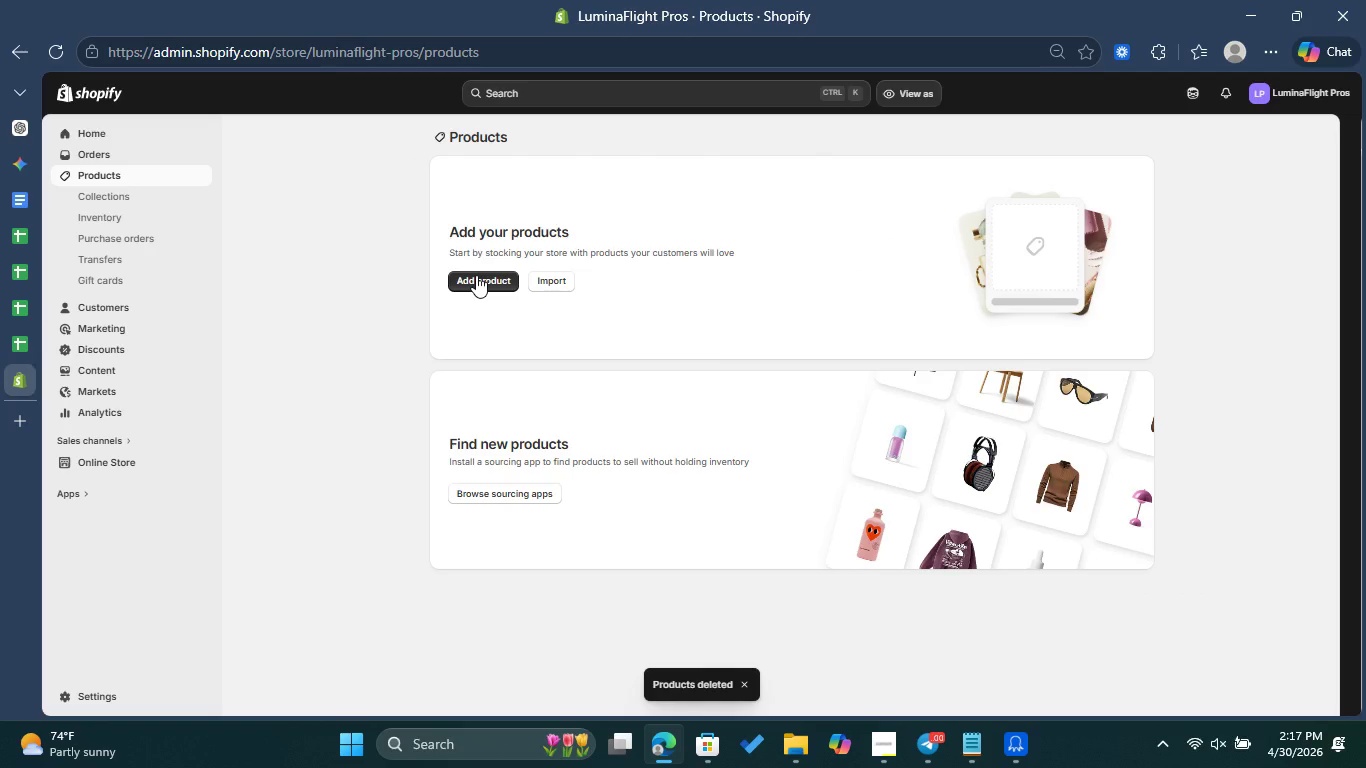 
left_click([553, 287])
 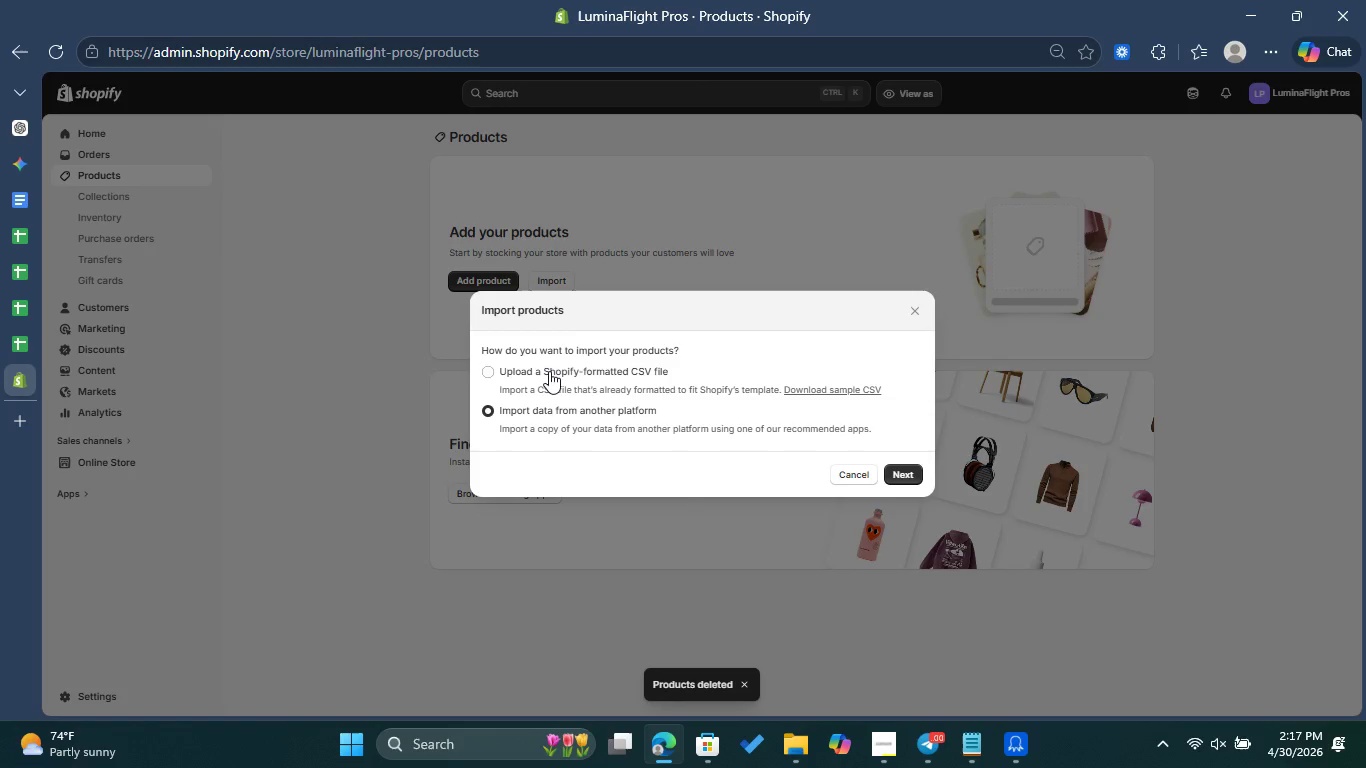 
left_click([549, 373])
 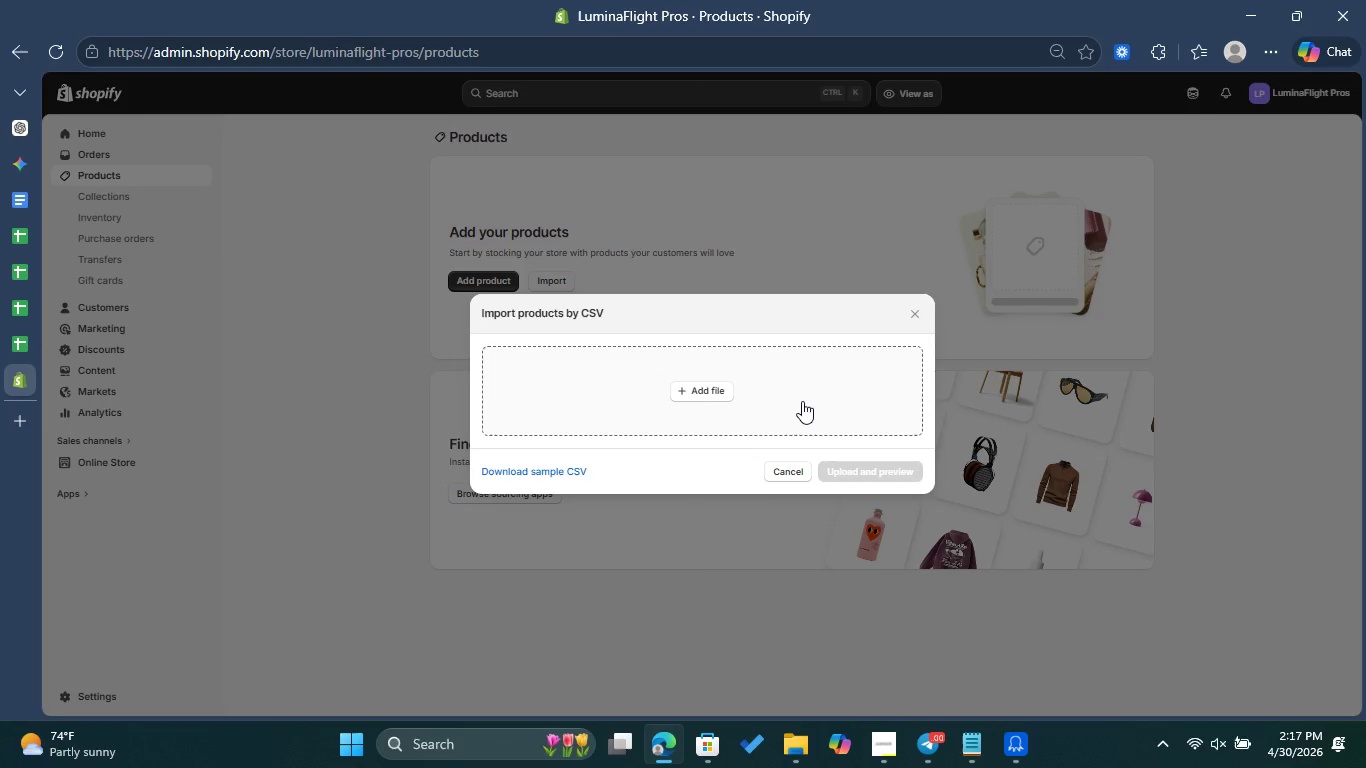 
left_click([697, 395])
 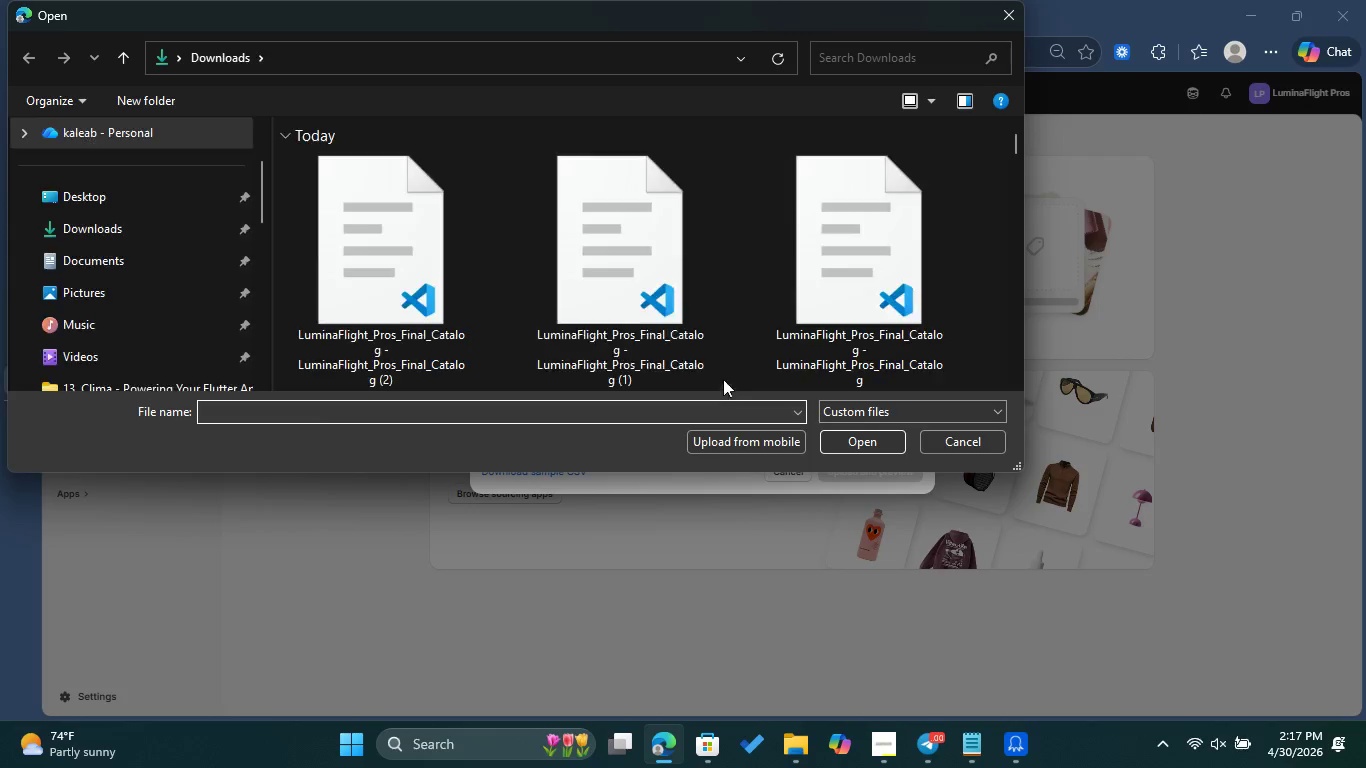 
left_click([452, 271])
 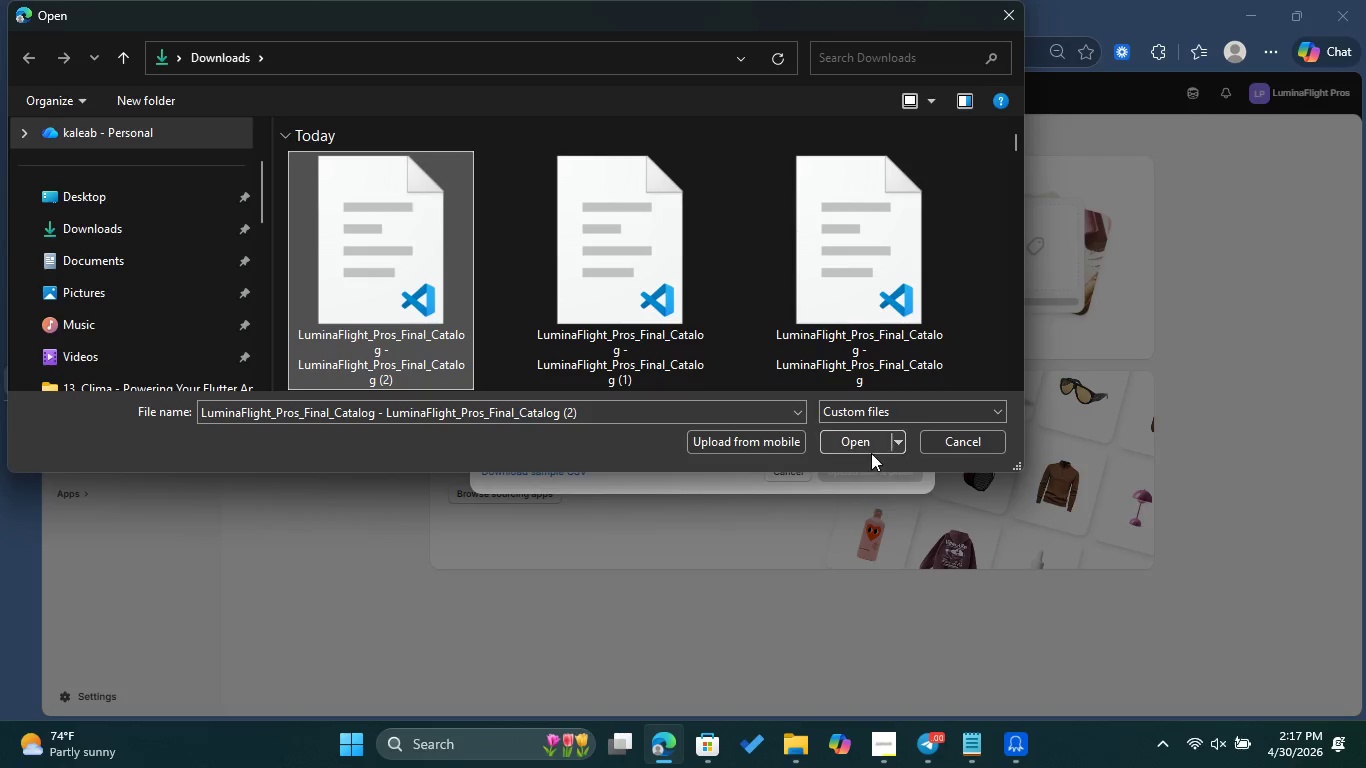 
left_click([857, 444])
 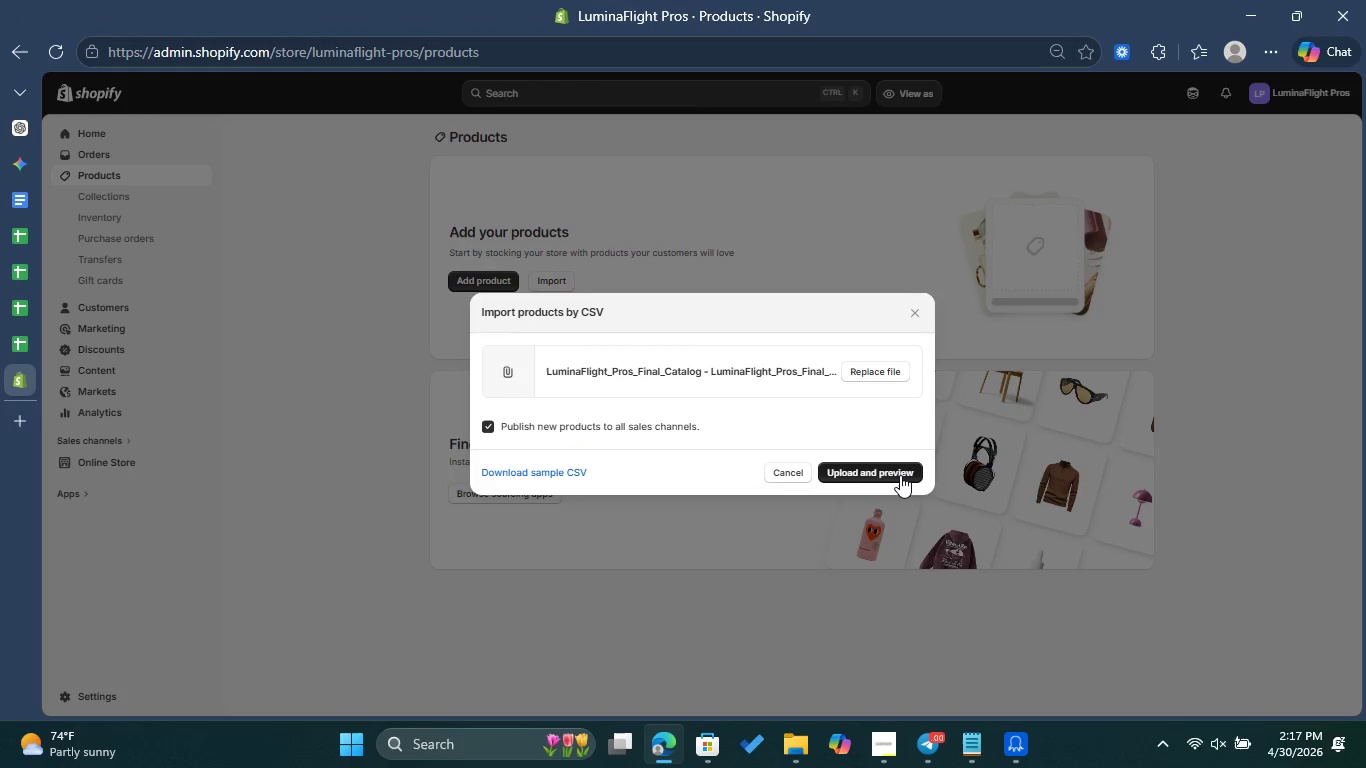 
left_click([900, 473])
 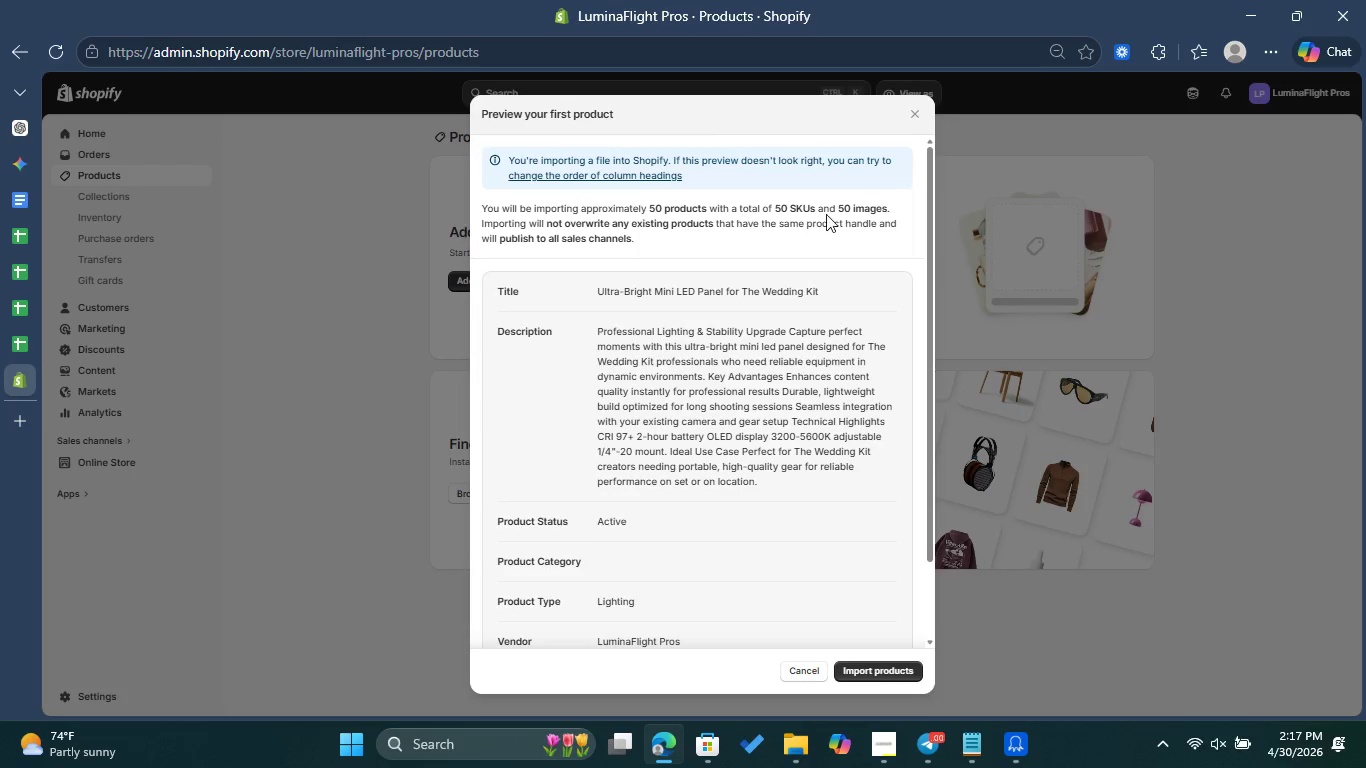 
wait(12.23)
 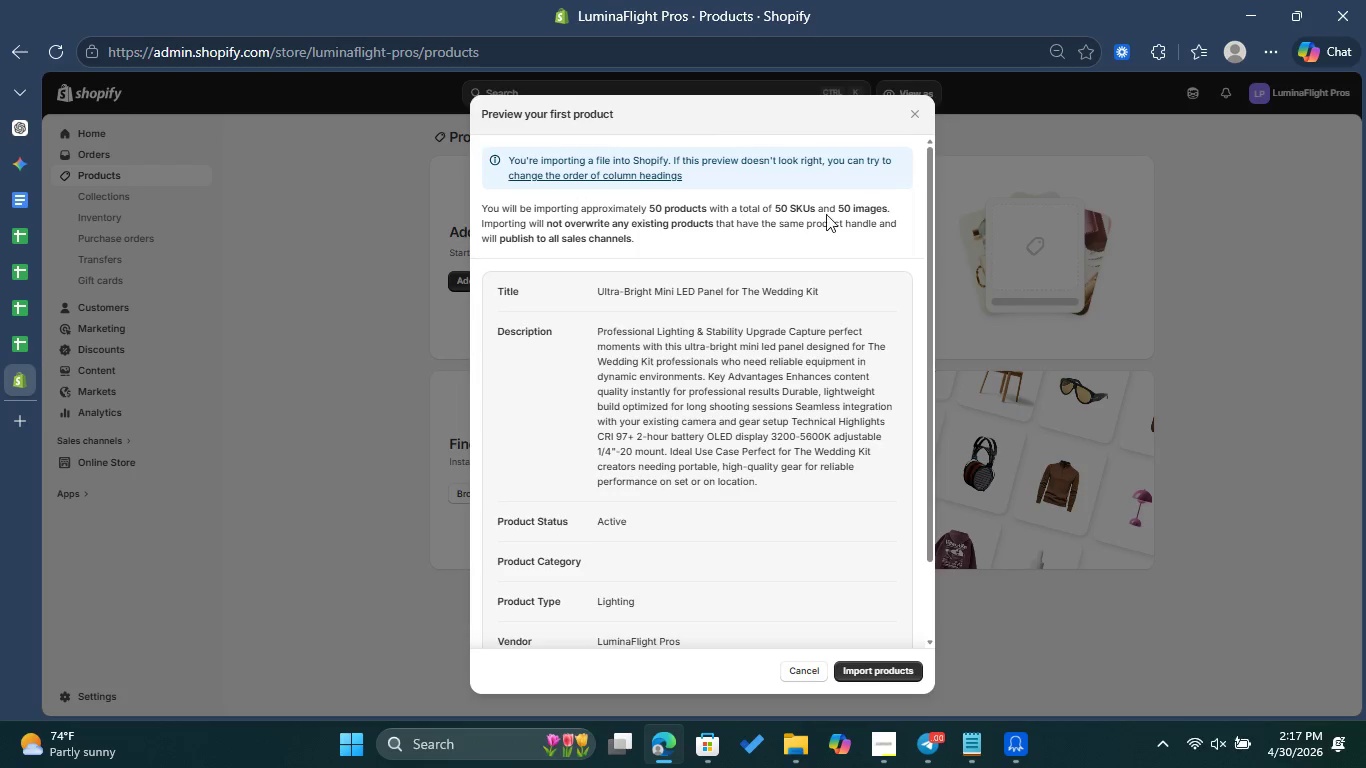 
scroll: coordinate [719, 351], scroll_direction: down, amount: 2.0
 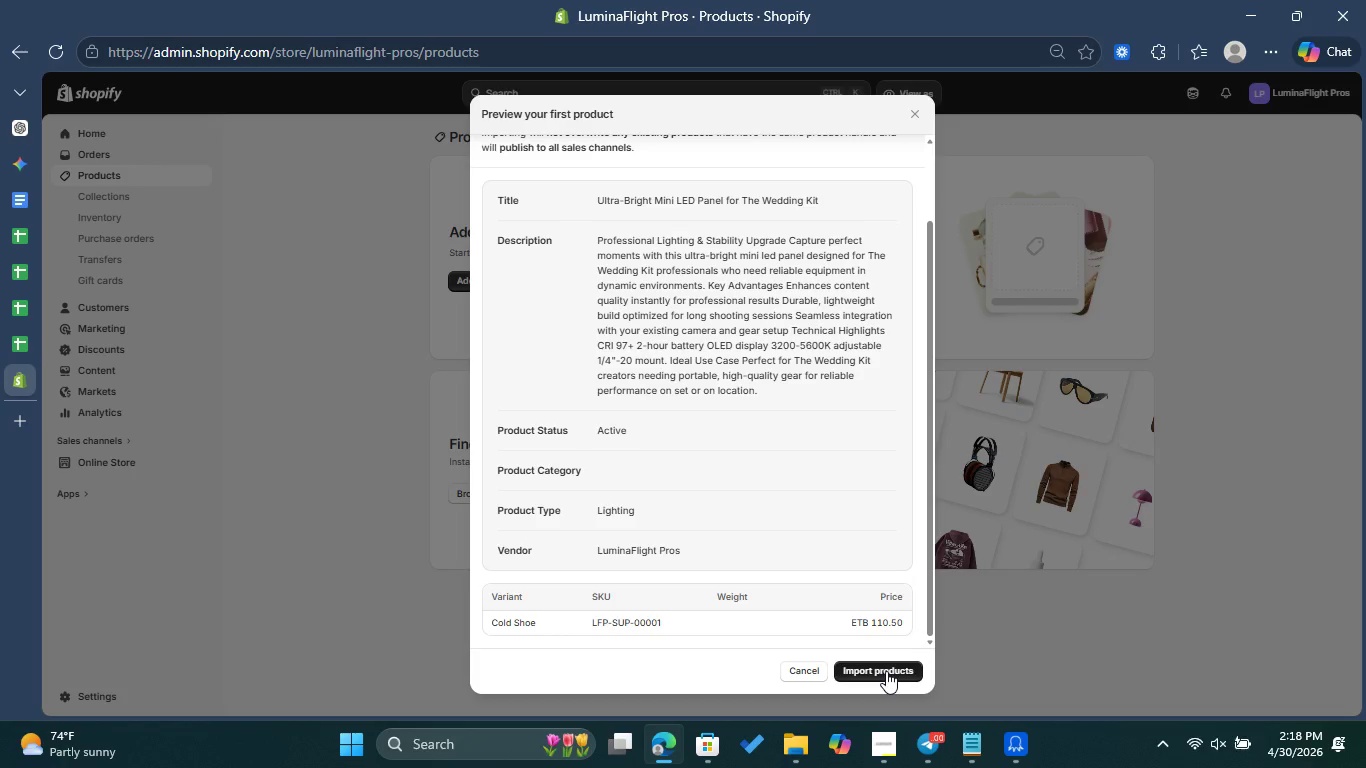 
left_click([886, 668])
 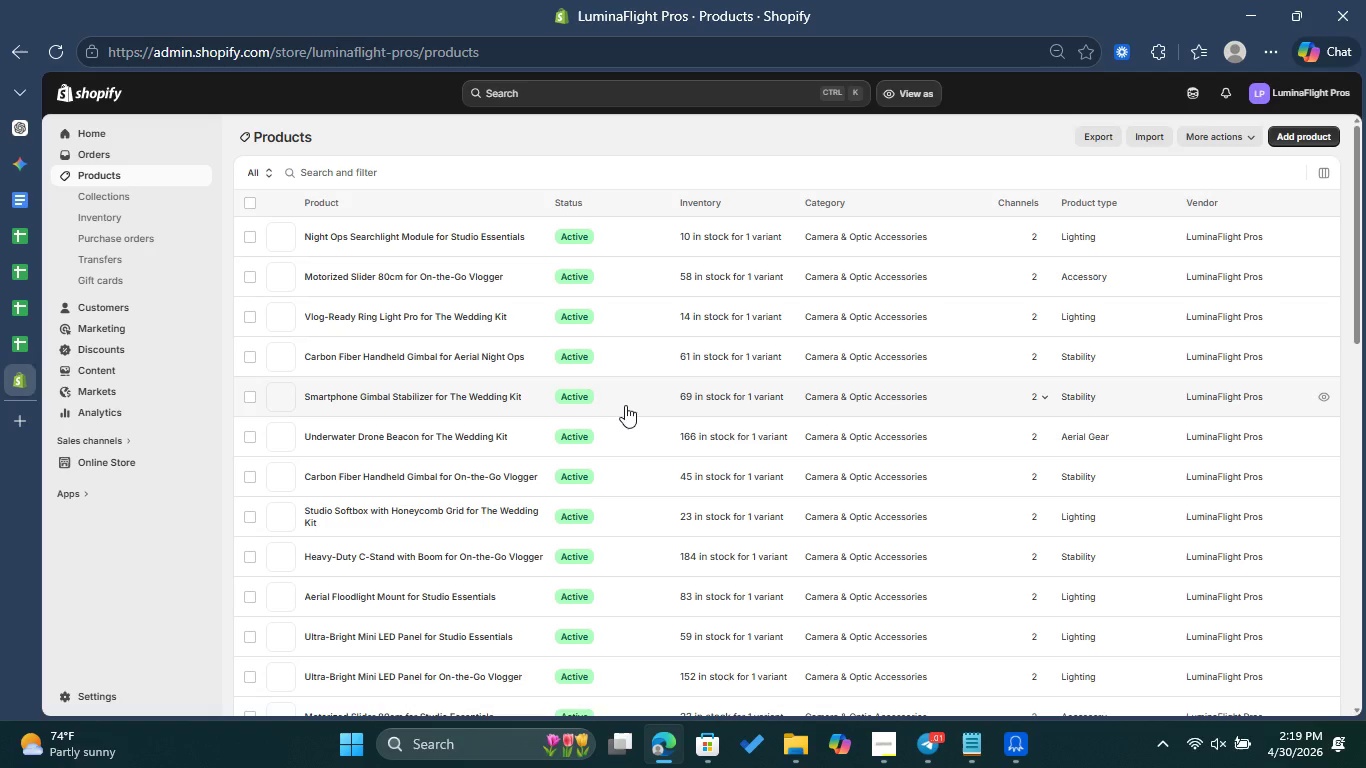 
wait(79.34)
 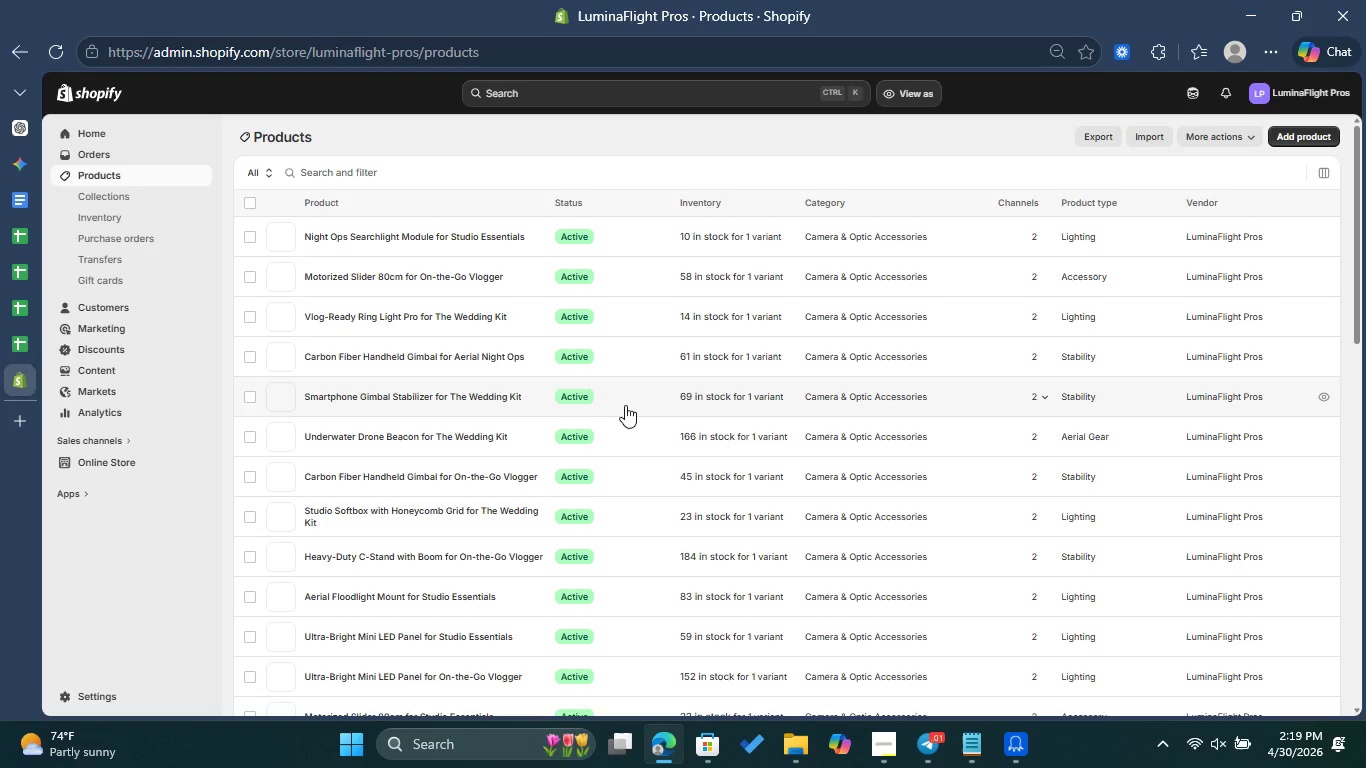 
scroll: coordinate [639, 207], scroll_direction: down, amount: 1.0
 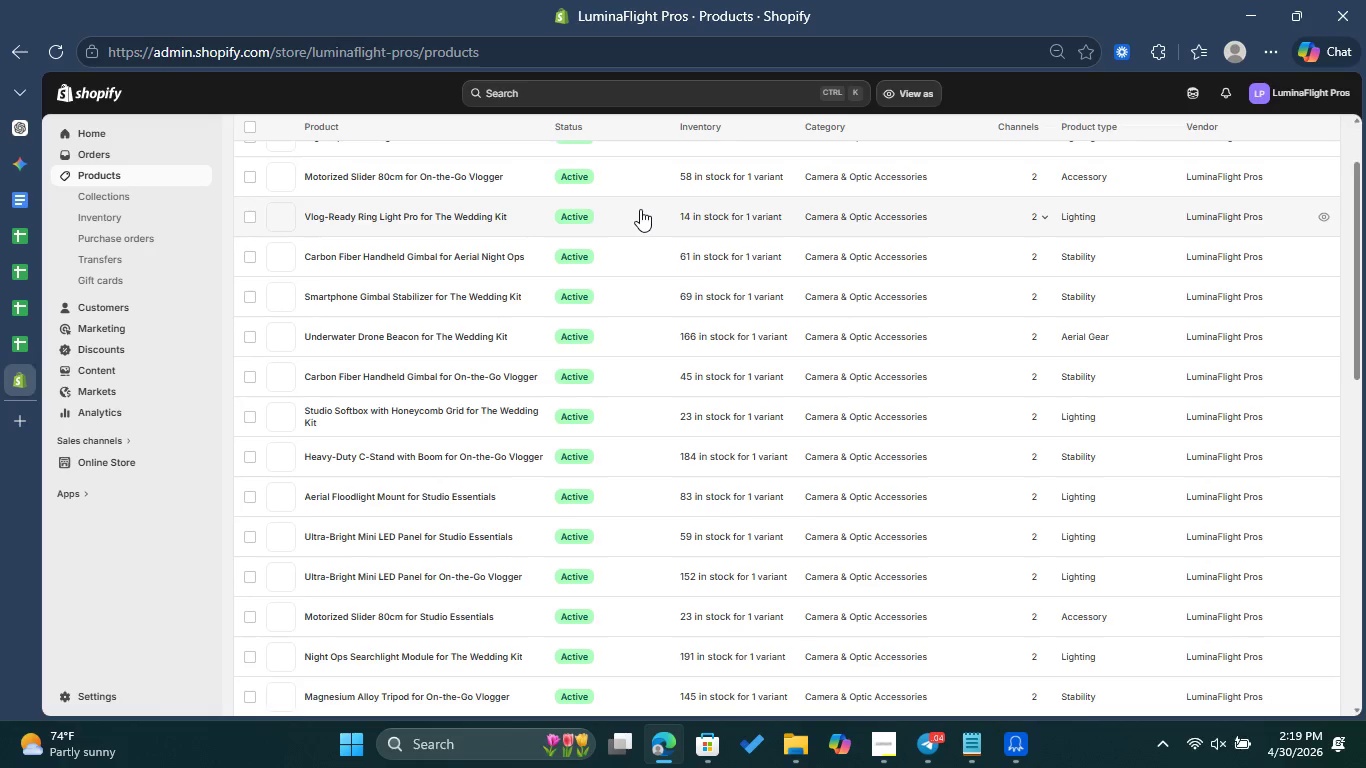 
scroll: coordinate [612, 258], scroll_direction: up, amount: 6.0
 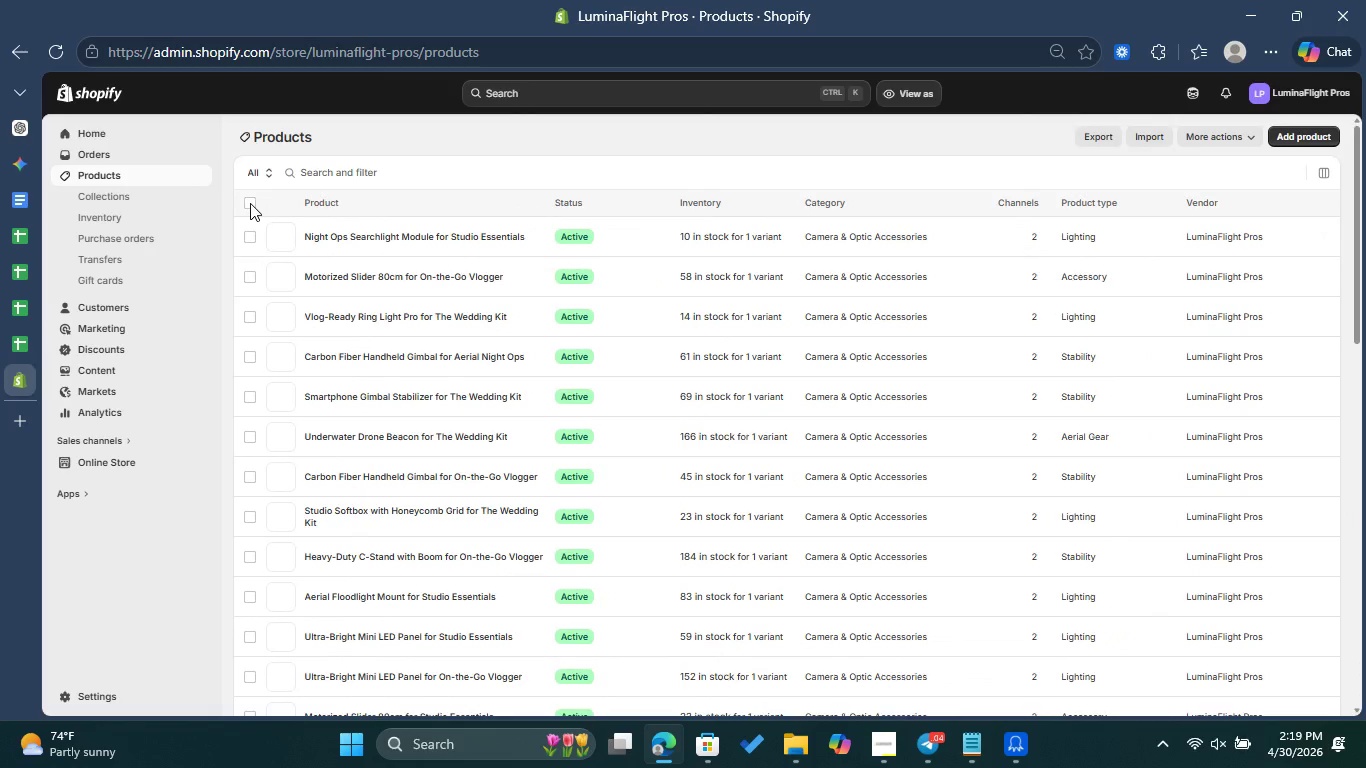 
left_click([247, 202])
 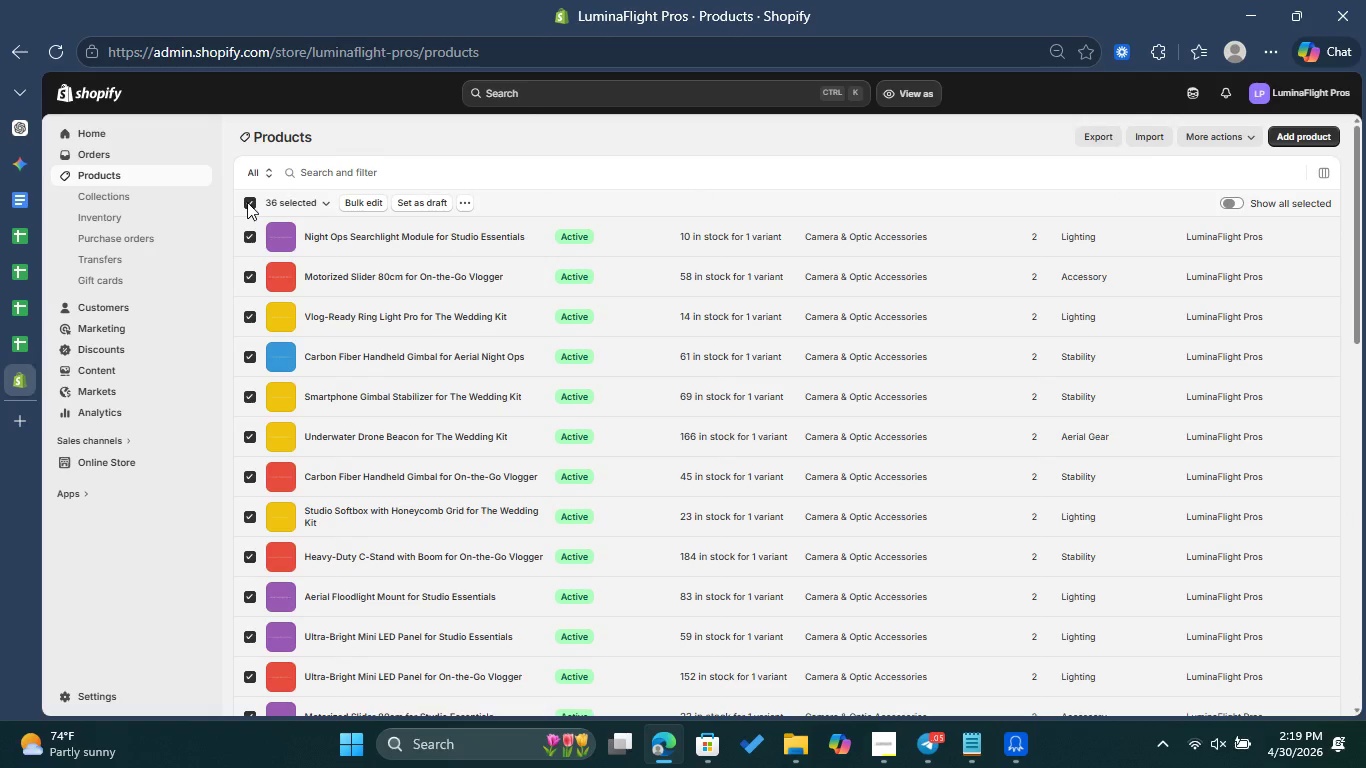 
wait(10.69)
 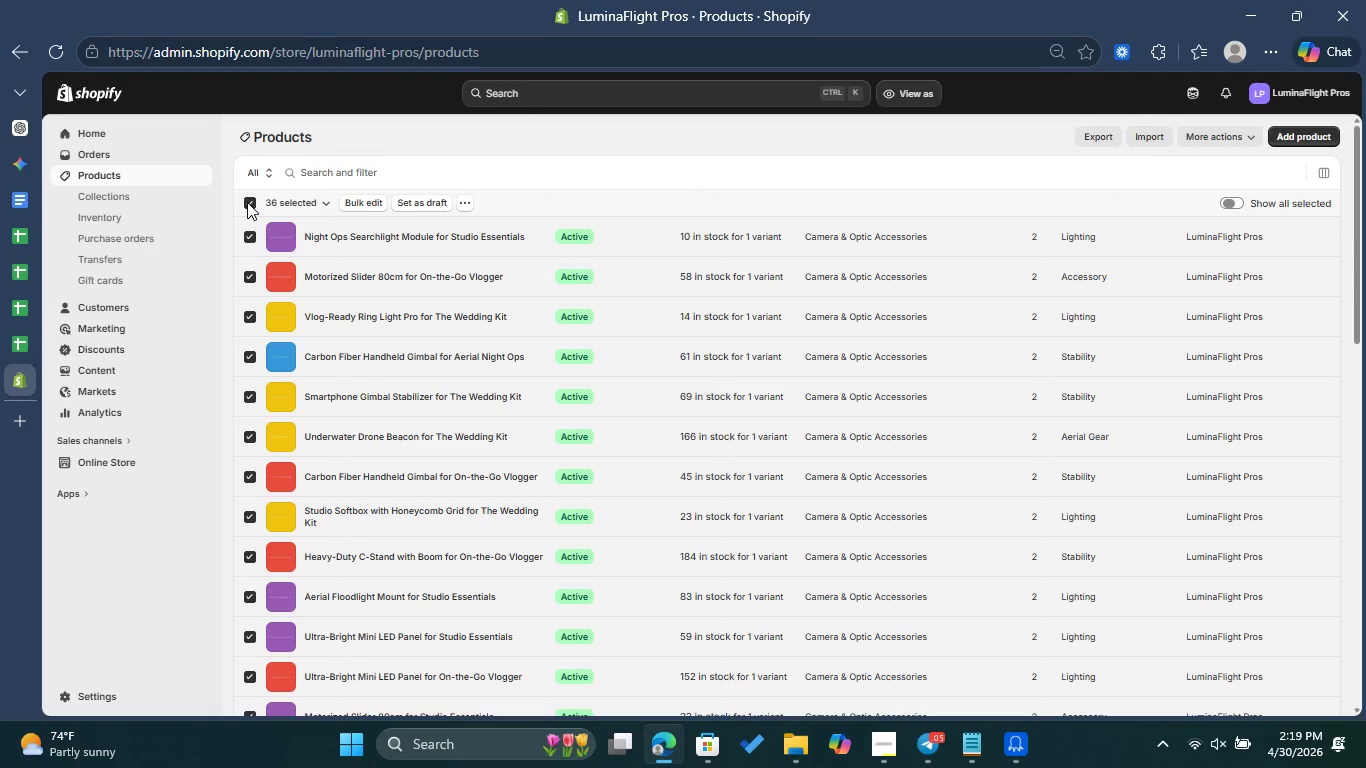 
scroll: coordinate [463, 321], scroll_direction: down, amount: 19.0
 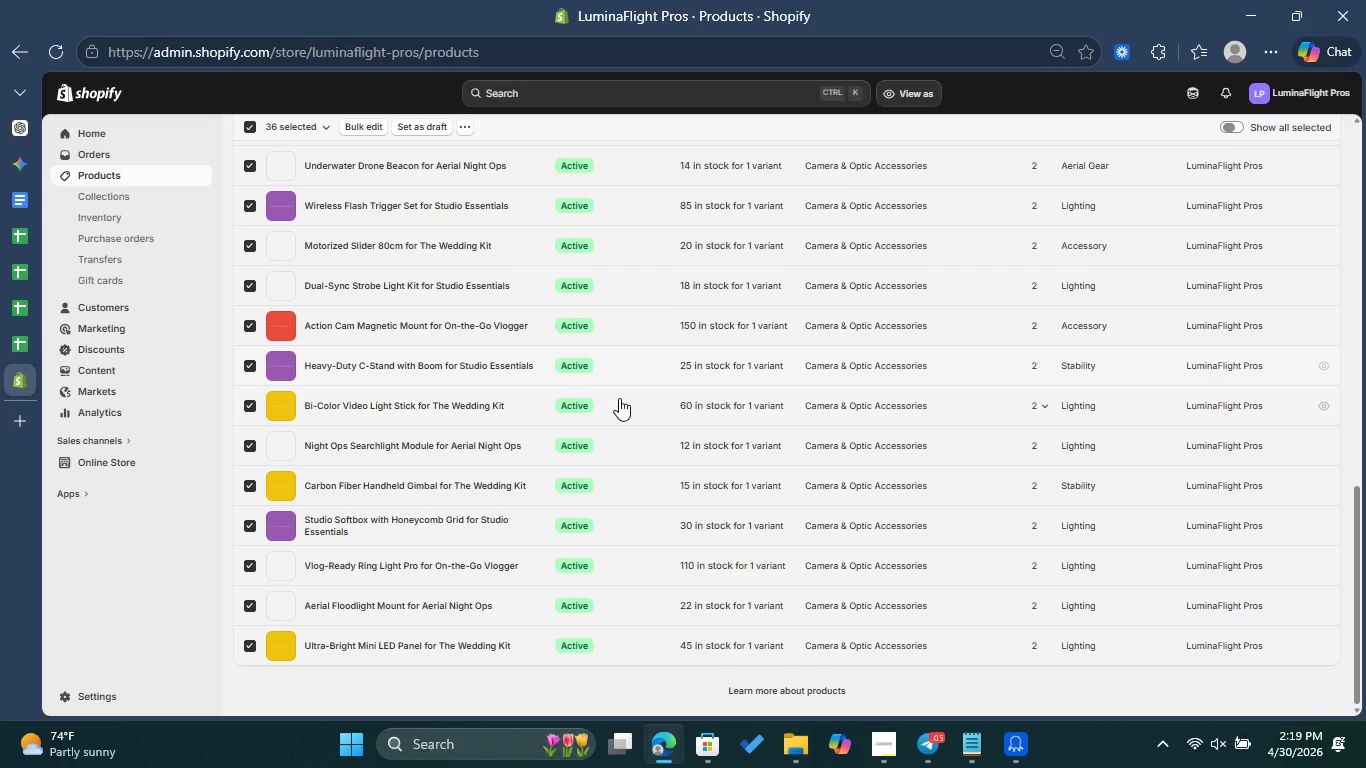 
scroll: coordinate [414, 277], scroll_direction: up, amount: 22.0
 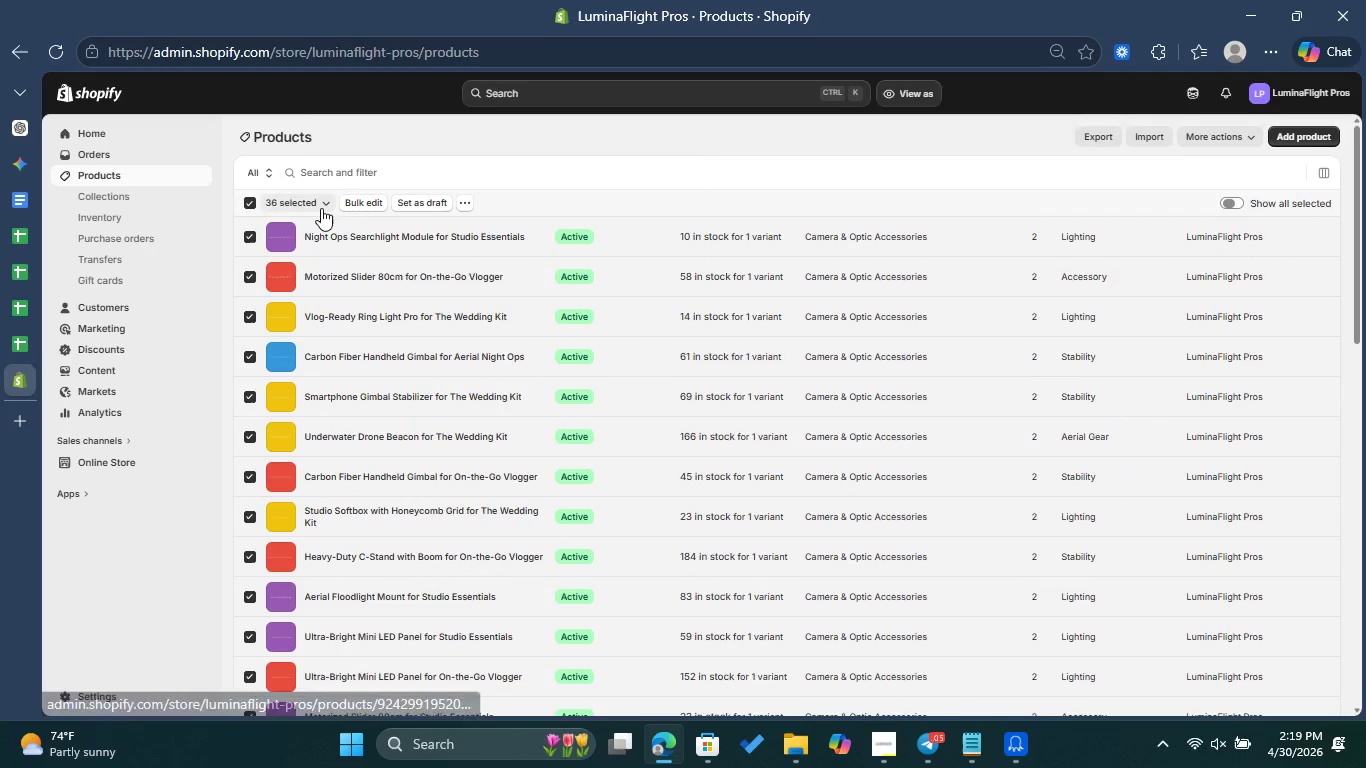 
left_click([321, 208])
 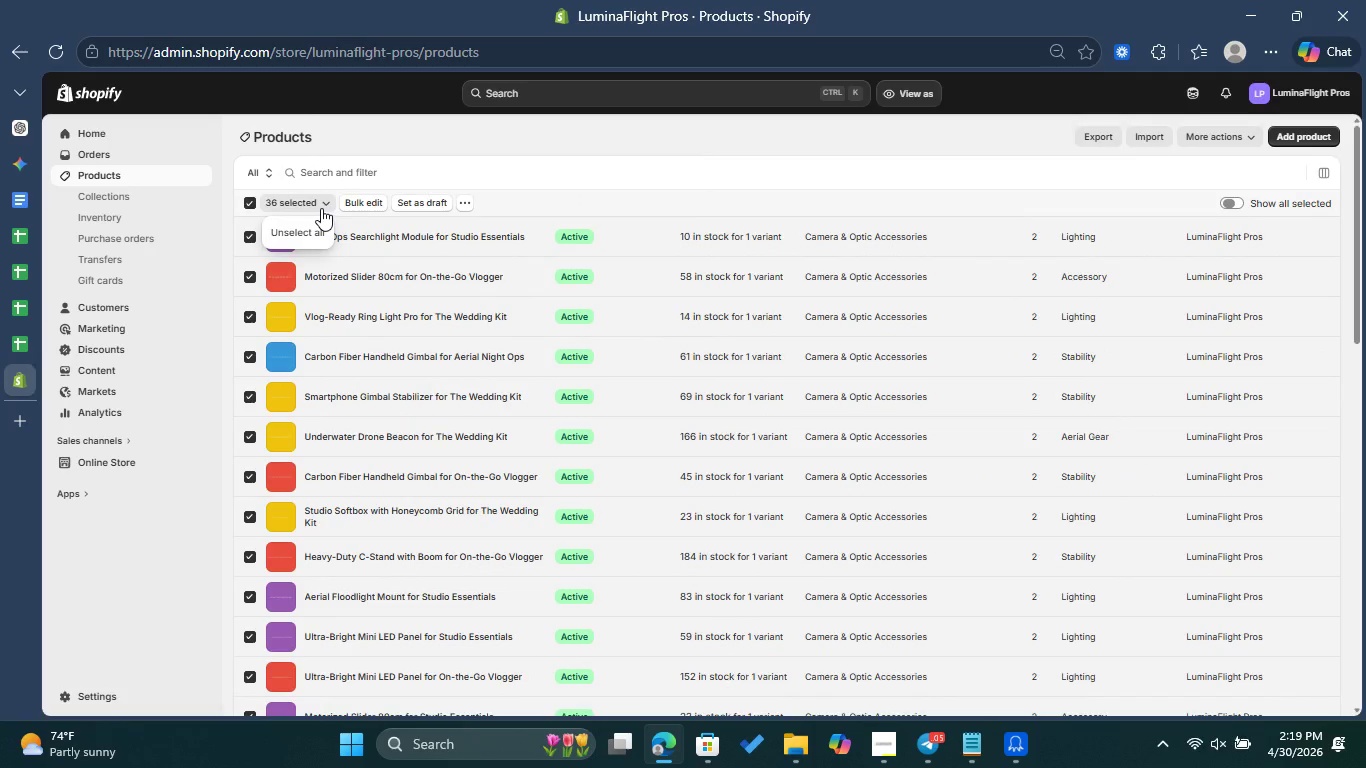 
left_click([321, 208])
 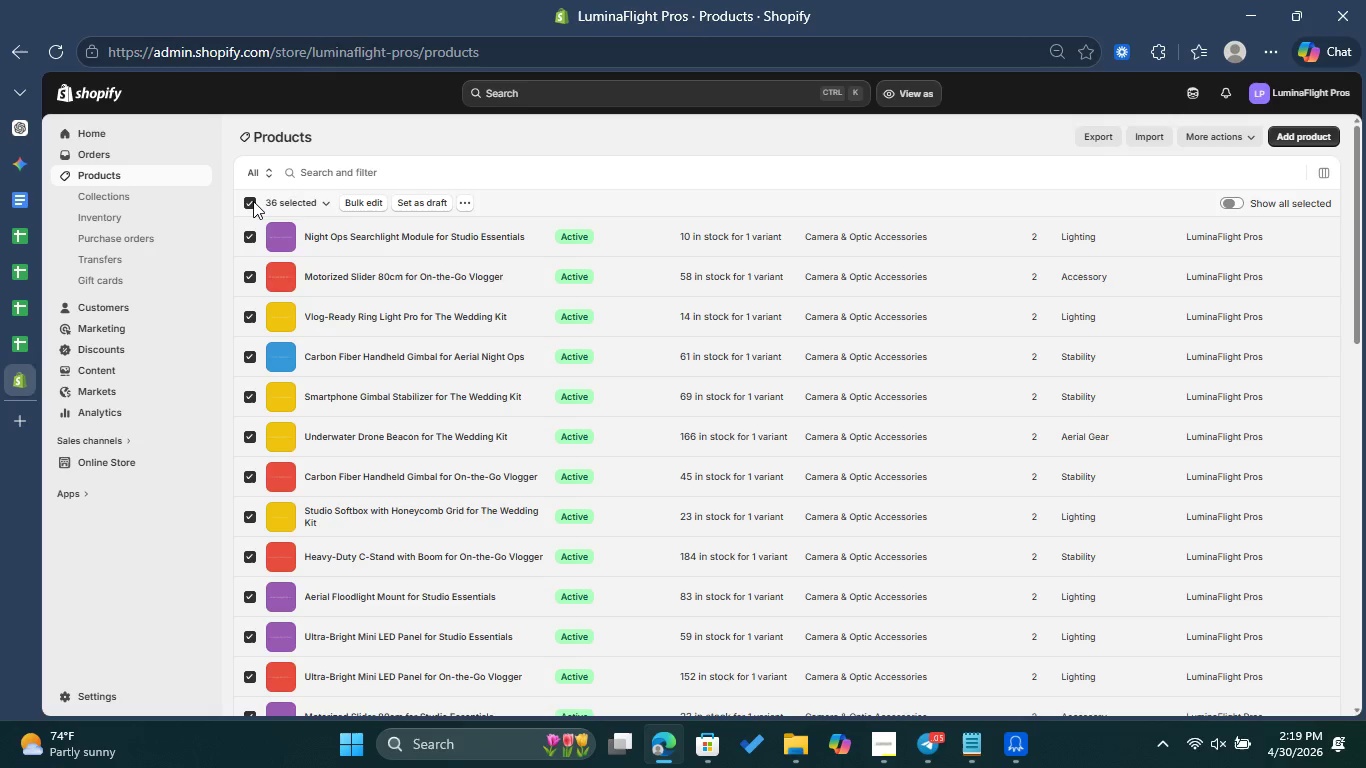 
left_click([253, 201])
 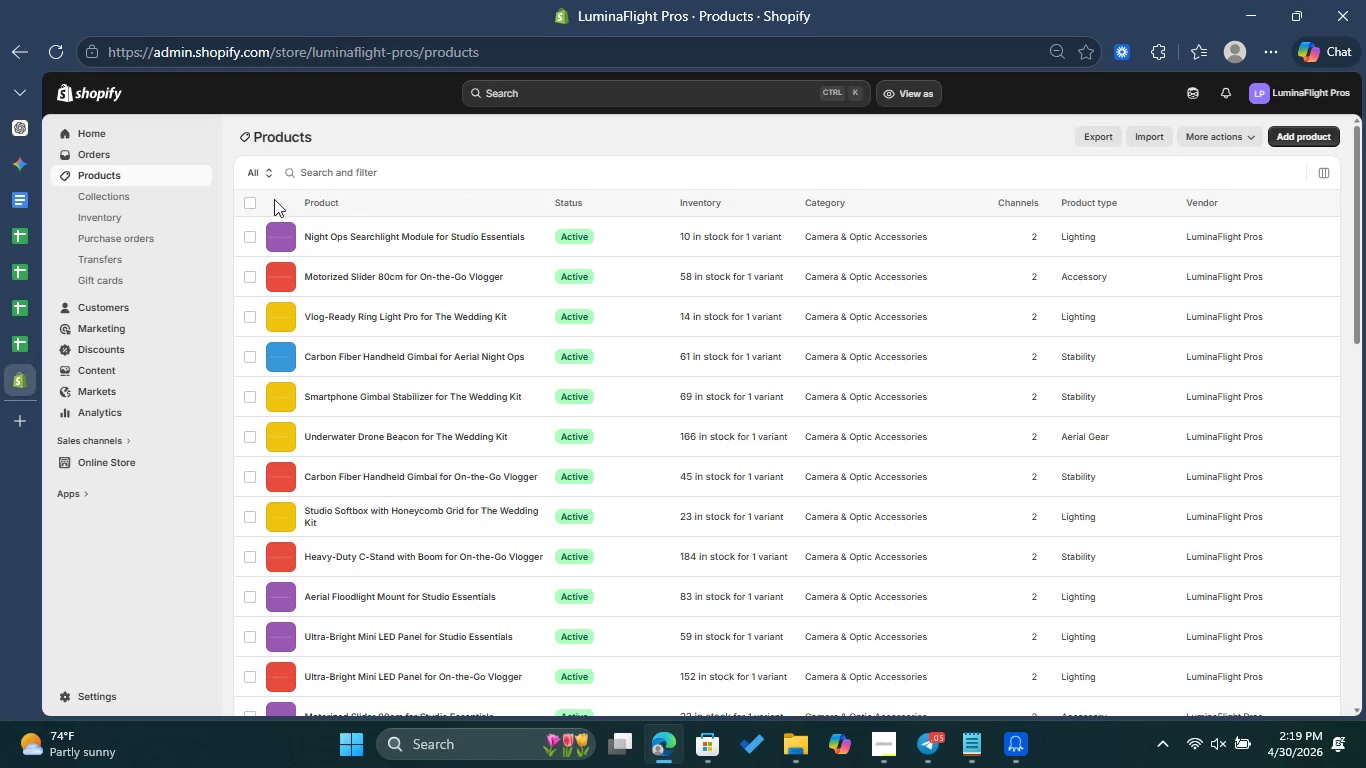 
left_click([253, 200])
 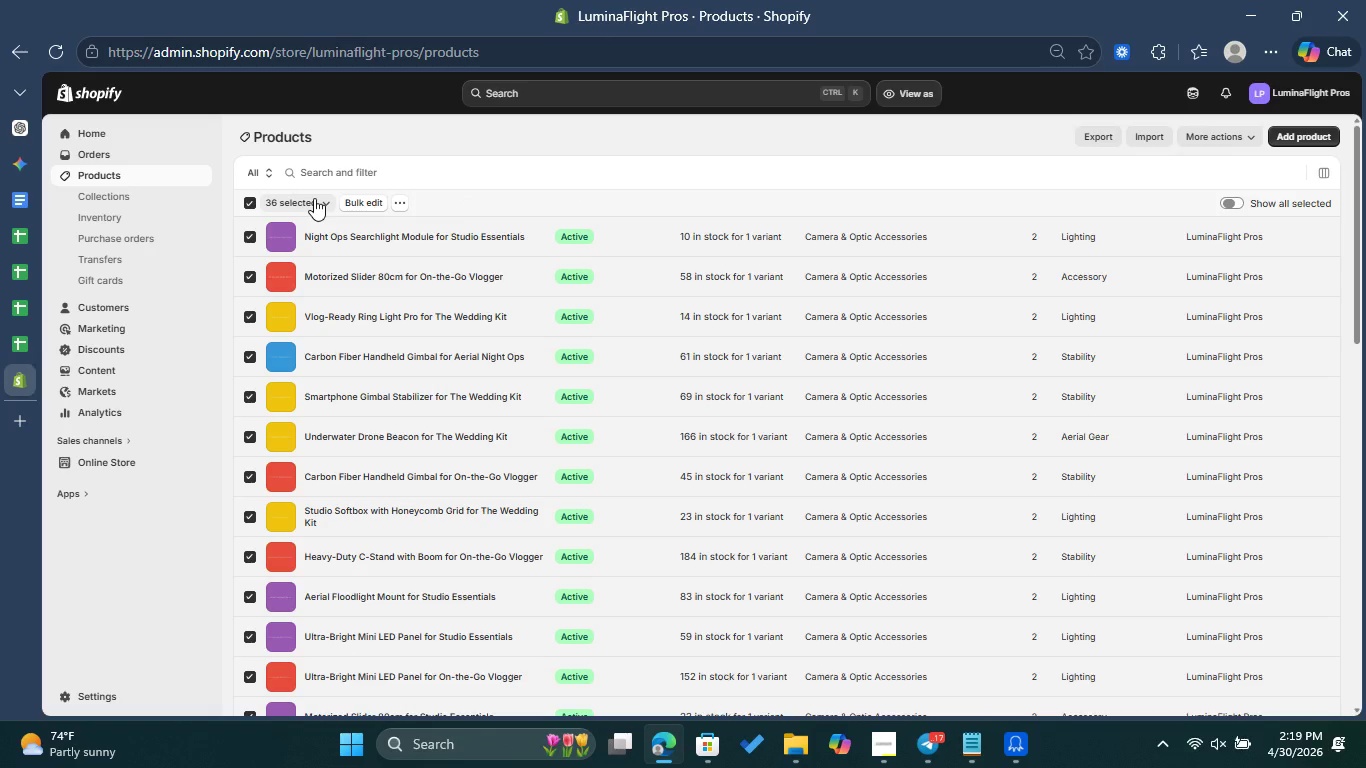 
left_click([314, 198])
 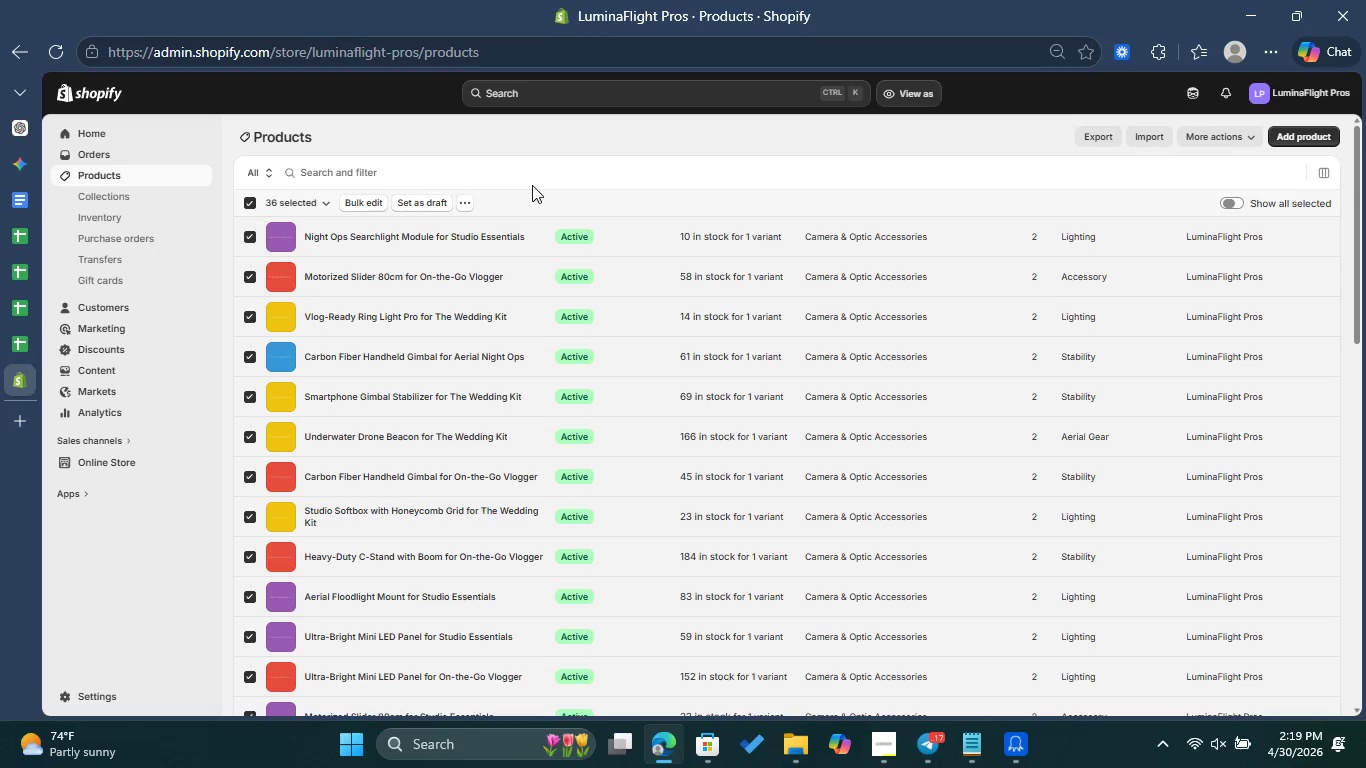 
left_click([531, 187])
 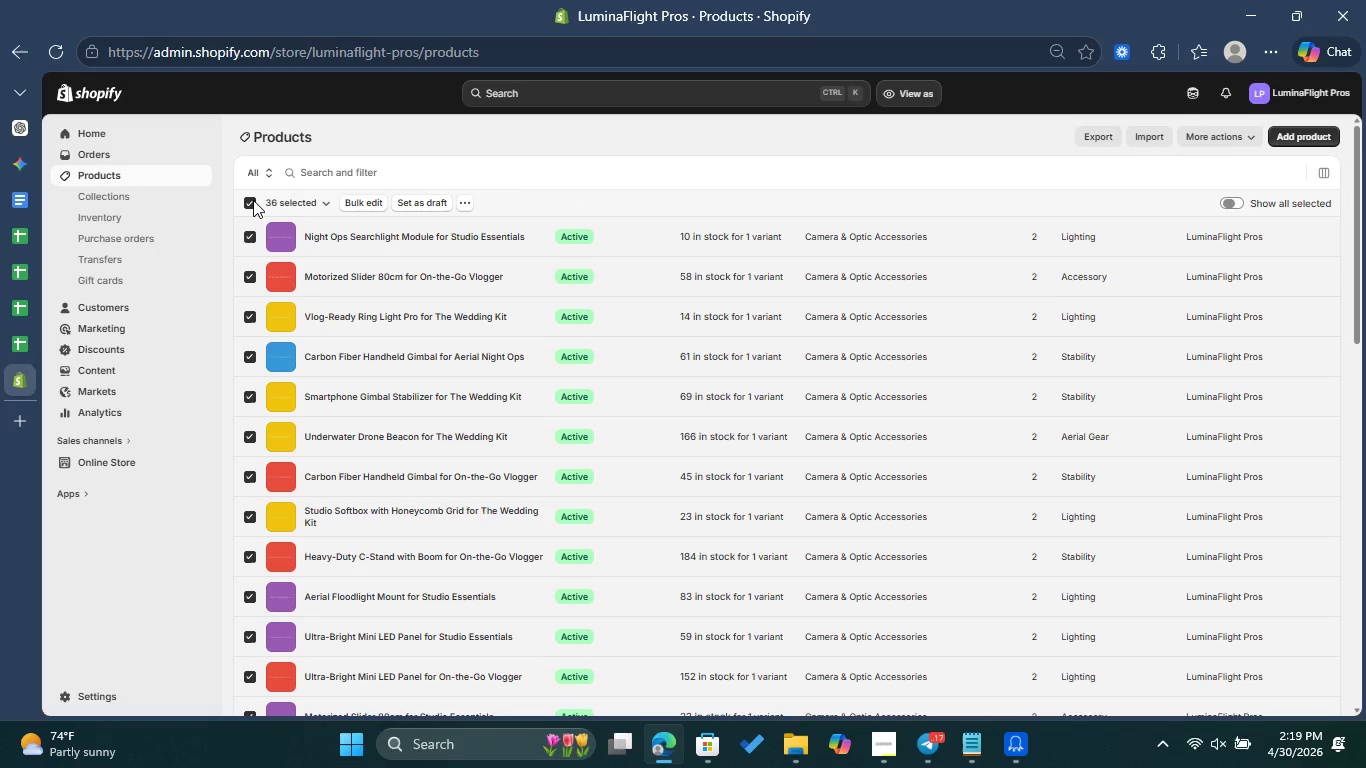 
left_click([253, 200])
 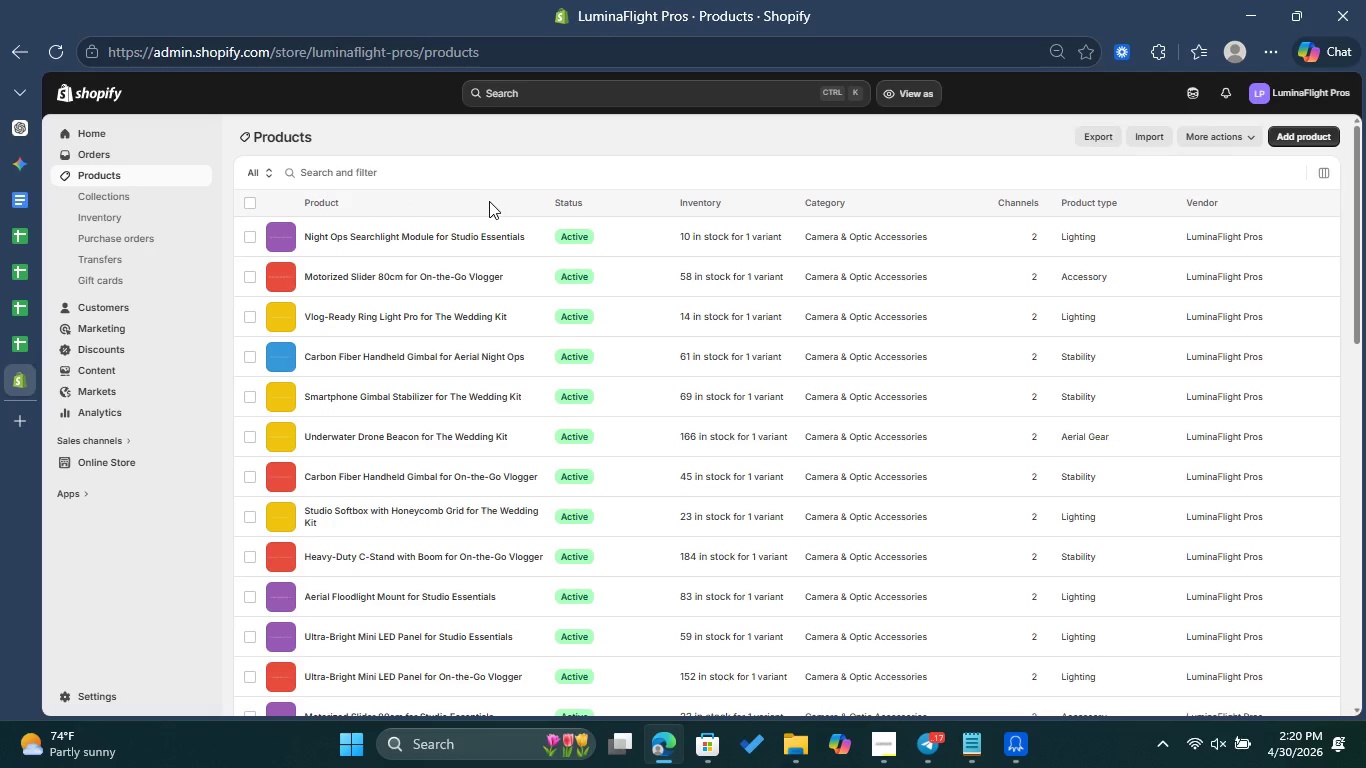 
scroll: coordinate [512, 235], scroll_direction: down, amount: 12.0
 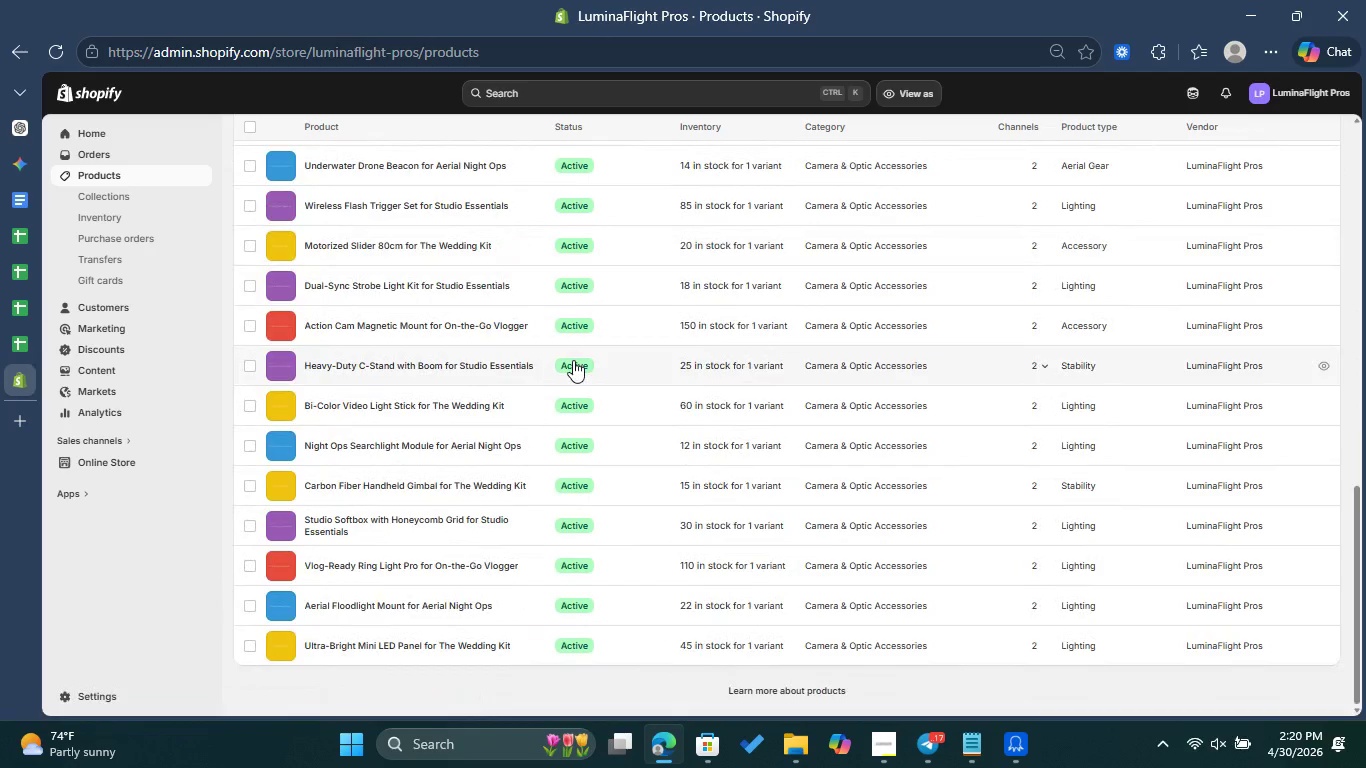 
scroll: coordinate [386, 321], scroll_direction: up, amount: 17.0
 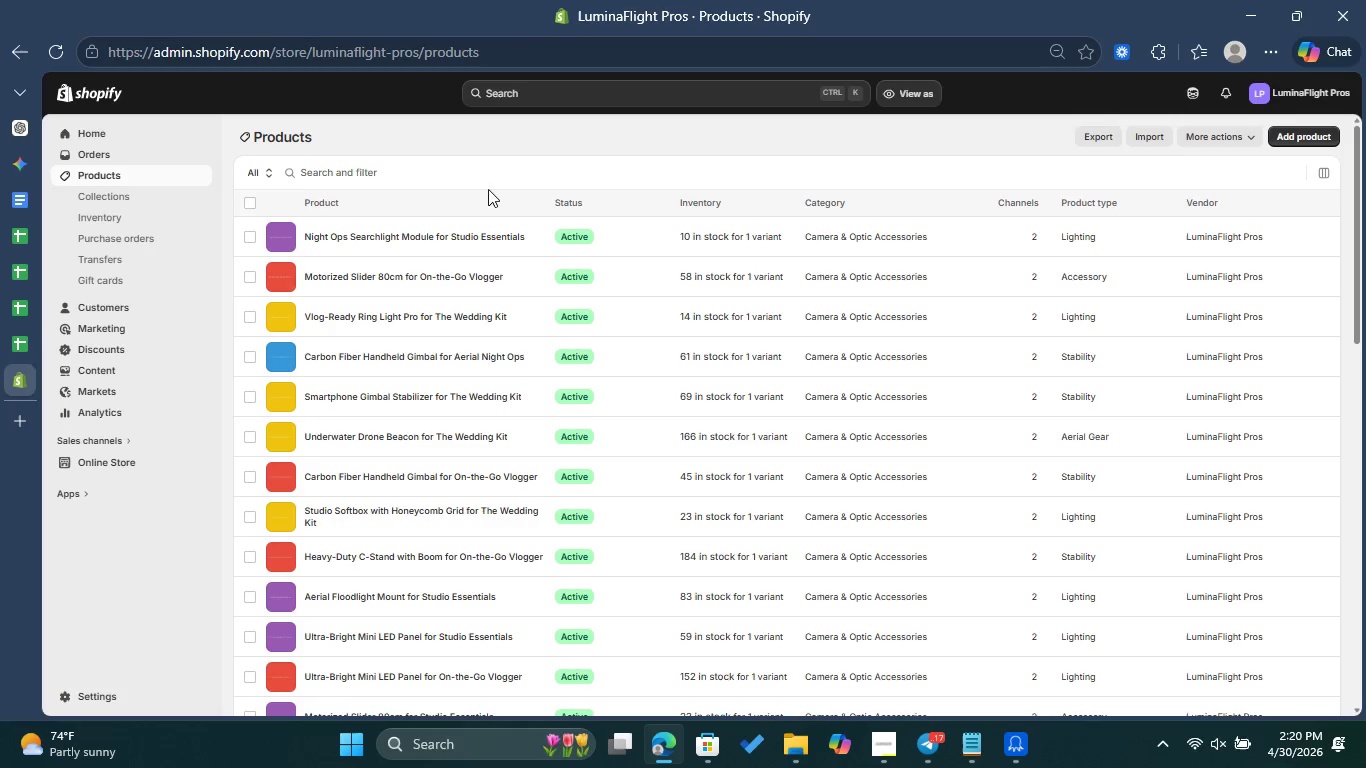 
wait(5.91)
 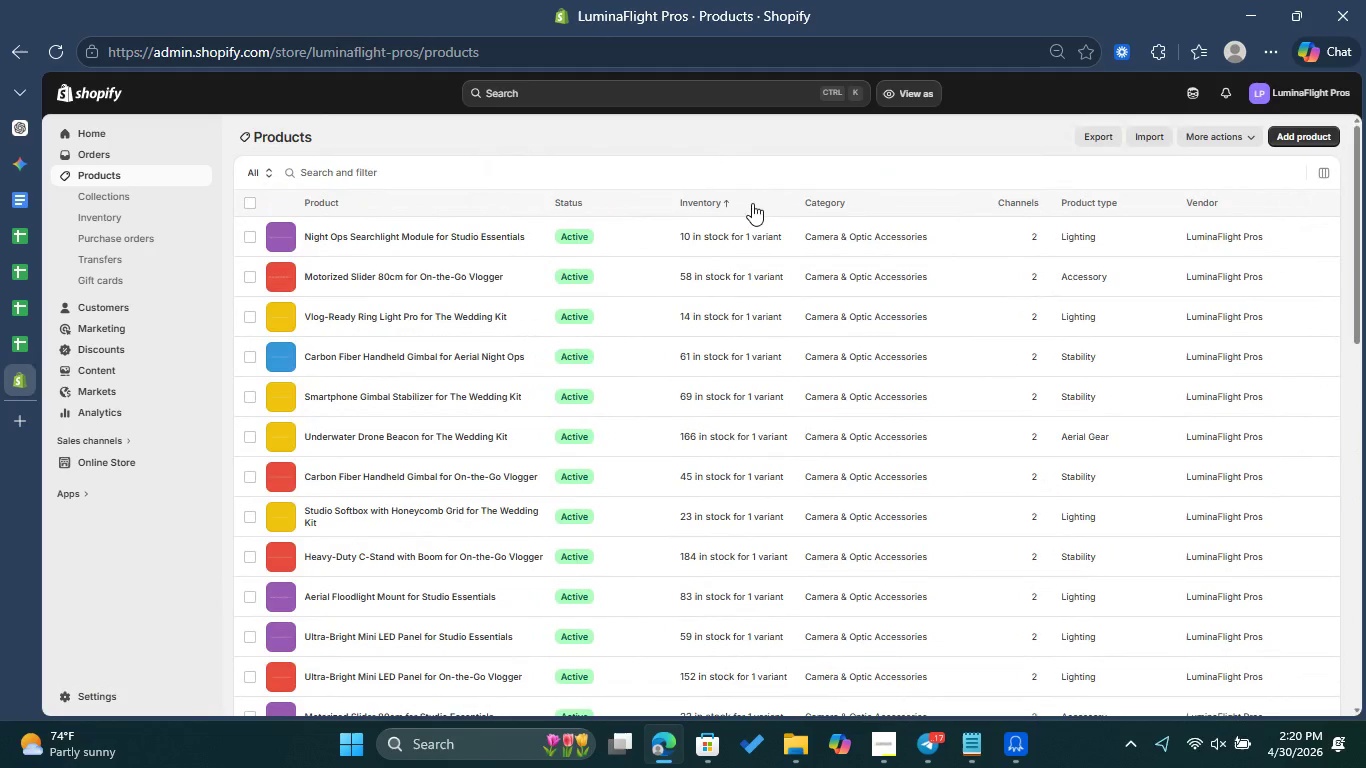 
left_click([131, 201])
 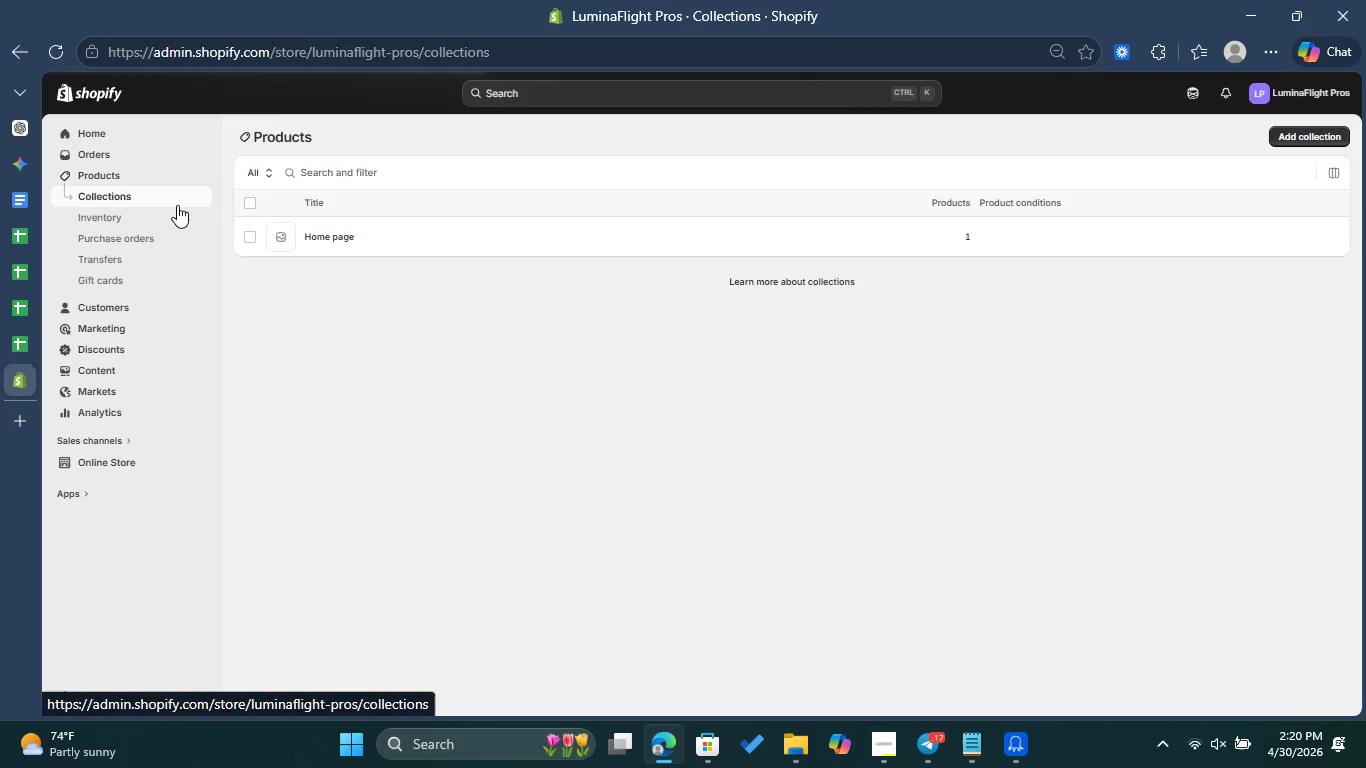 
left_click([366, 240])
 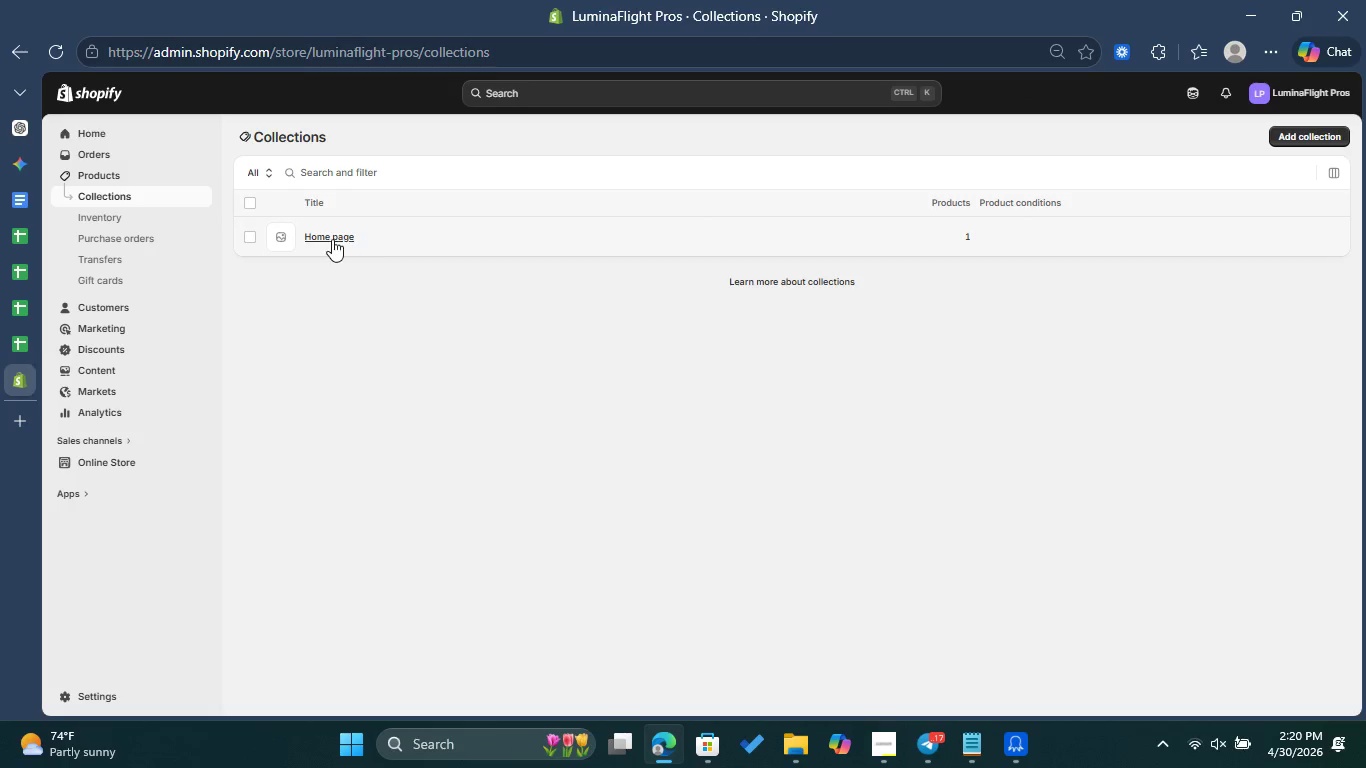 
left_click([329, 239])
 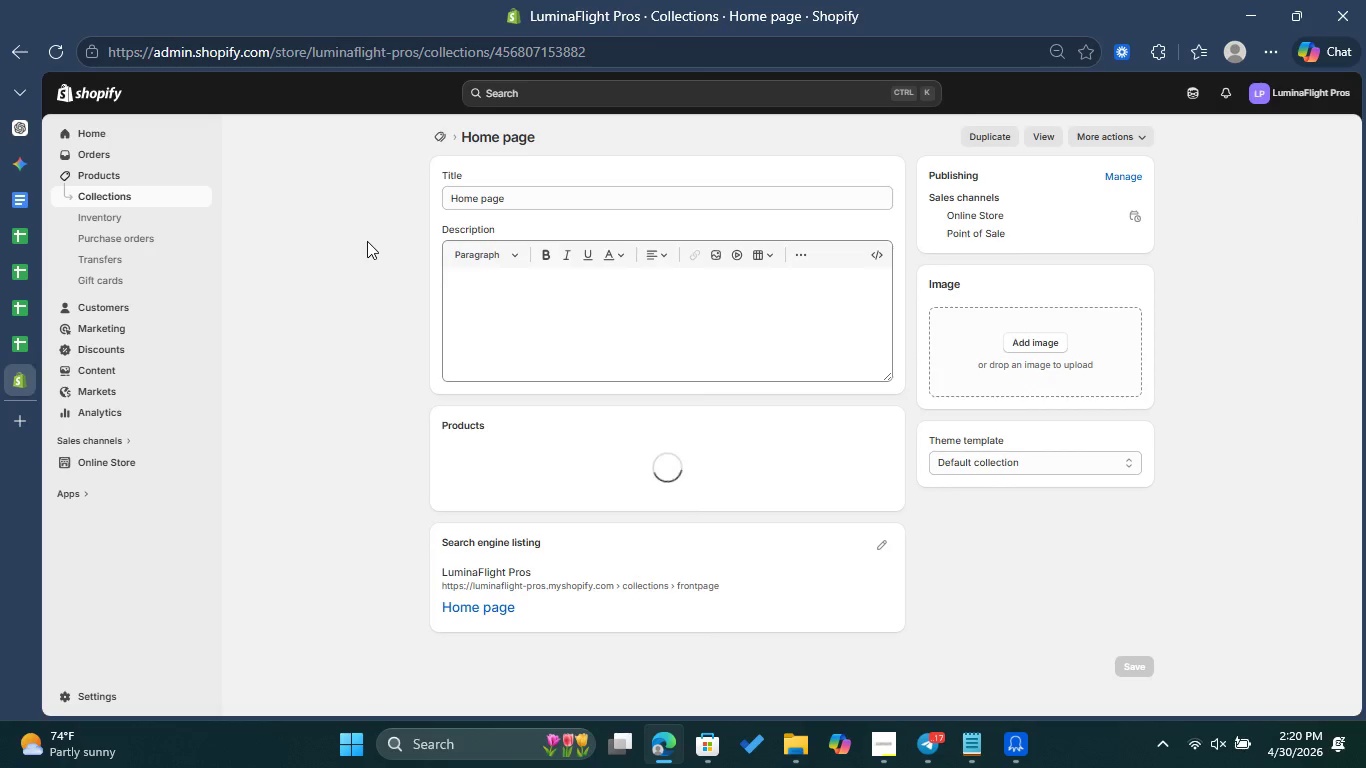 
wait(11.61)
 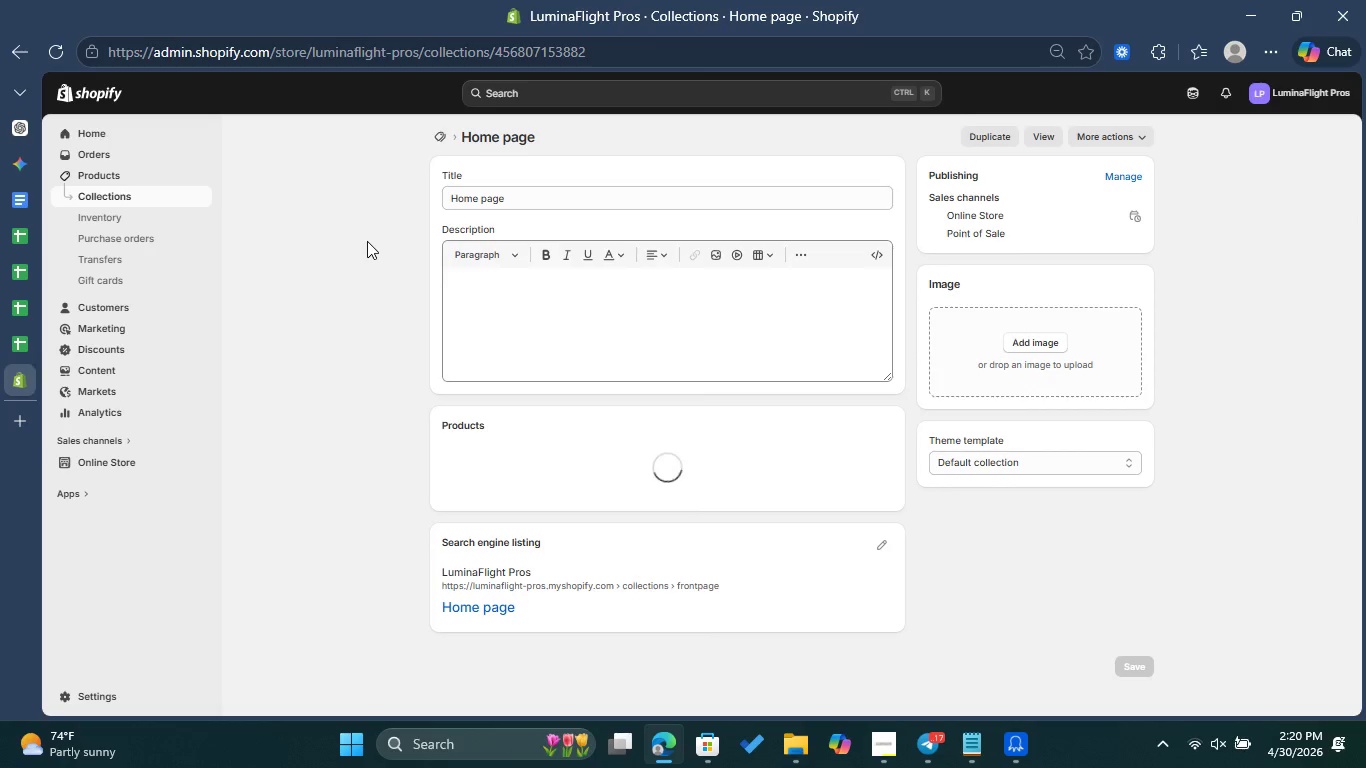 
left_click([887, 499])
 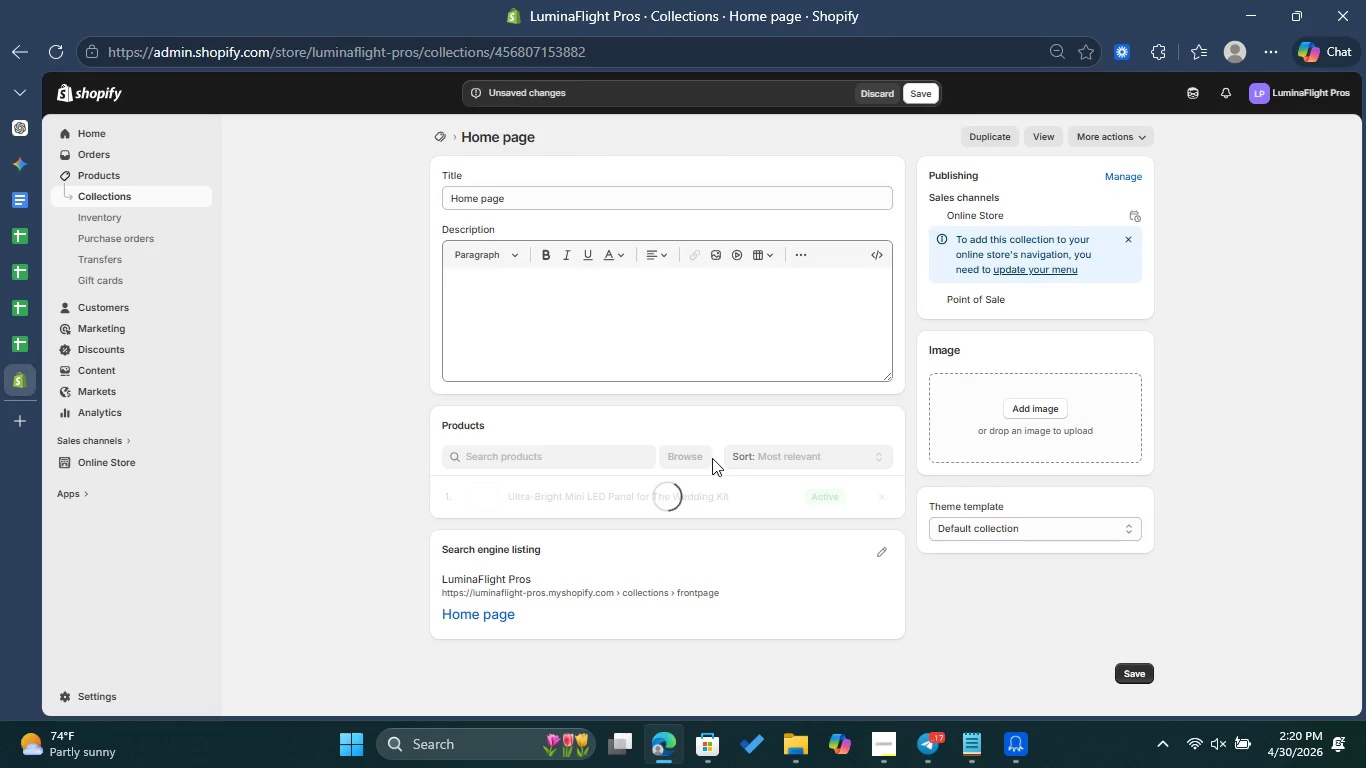 
wait(7.88)
 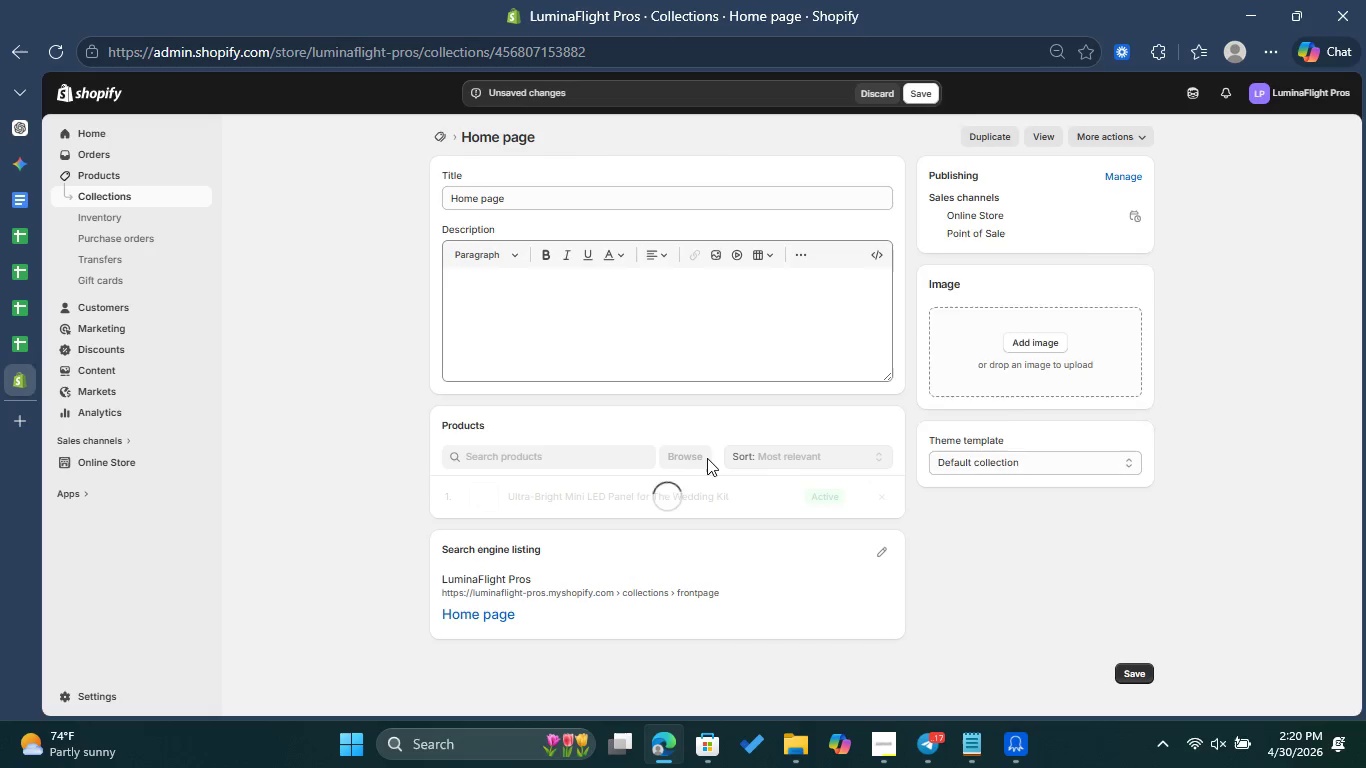 
scroll: coordinate [718, 467], scroll_direction: down, amount: 1.0
 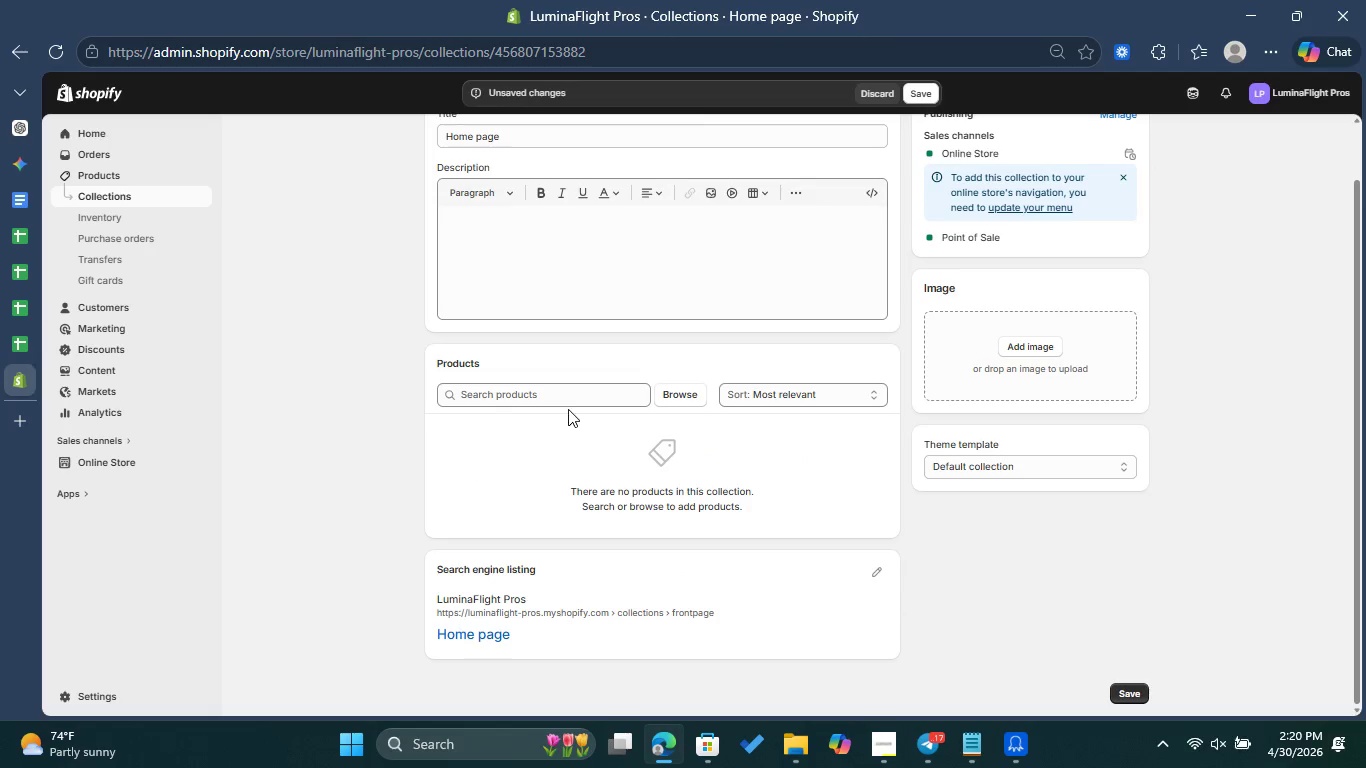 
left_click([570, 403])
 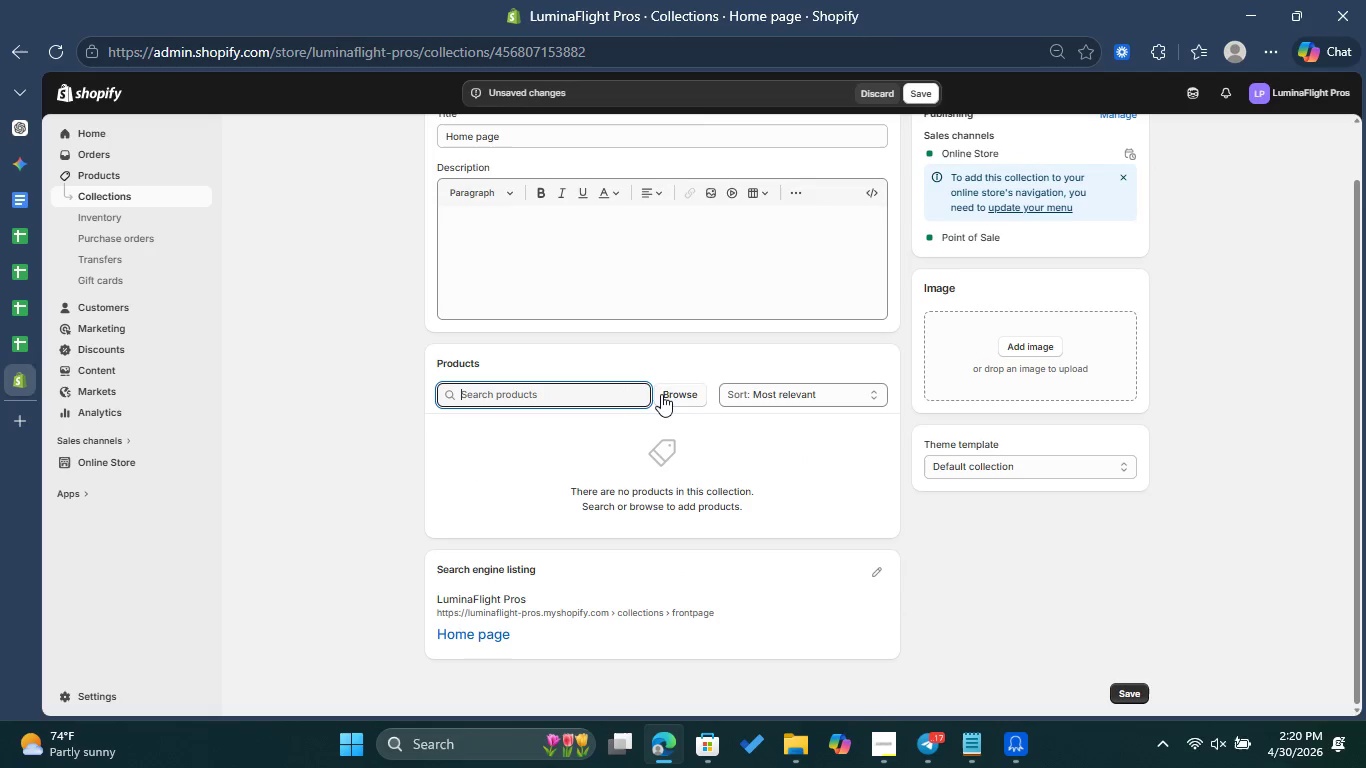 
left_click([677, 394])
 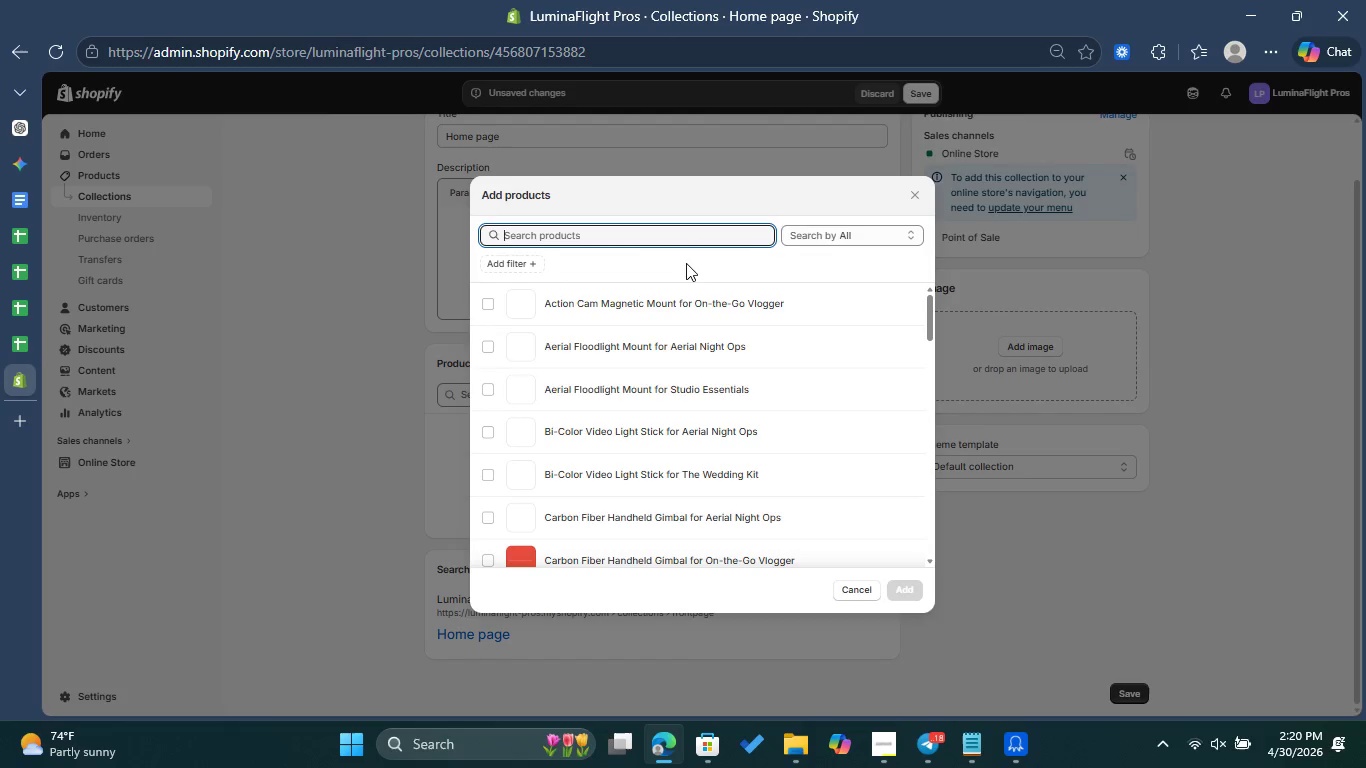 
left_click([813, 238])
 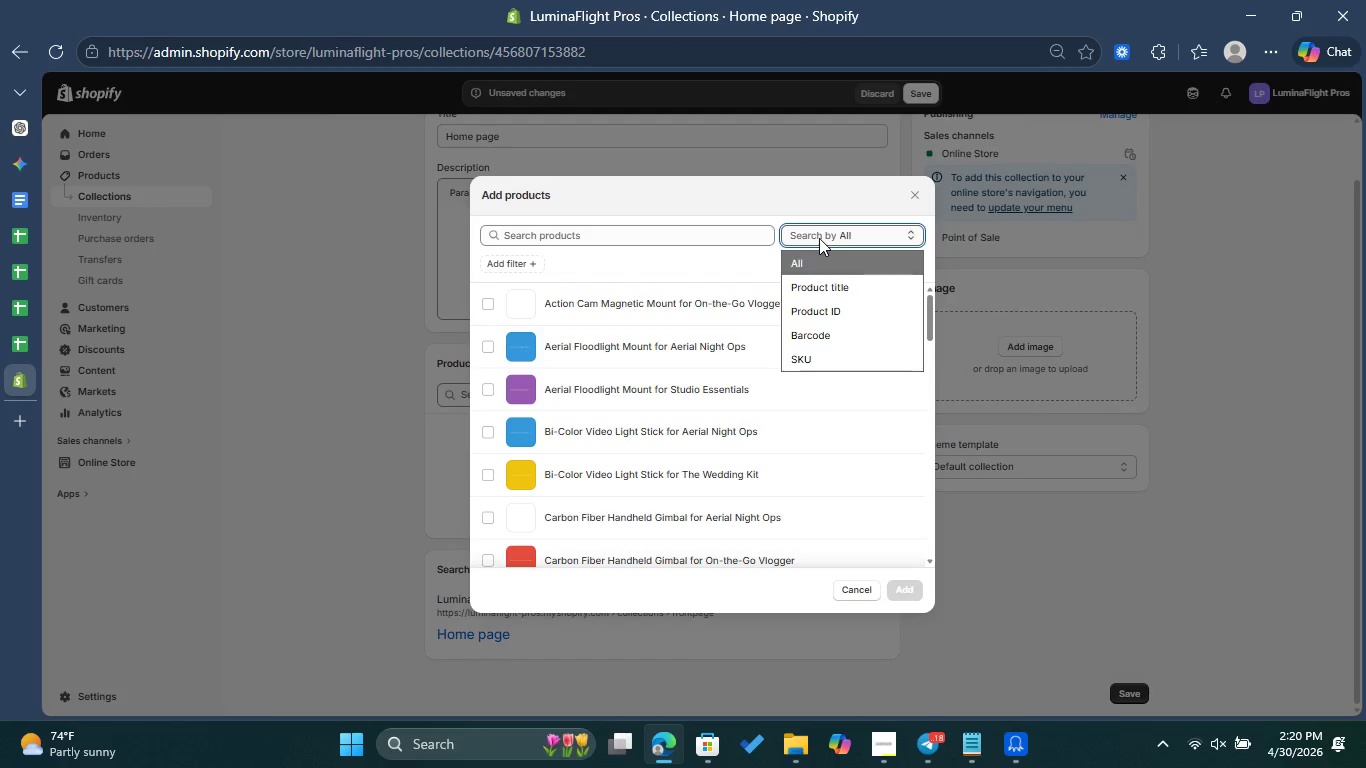 
left_click([819, 238])
 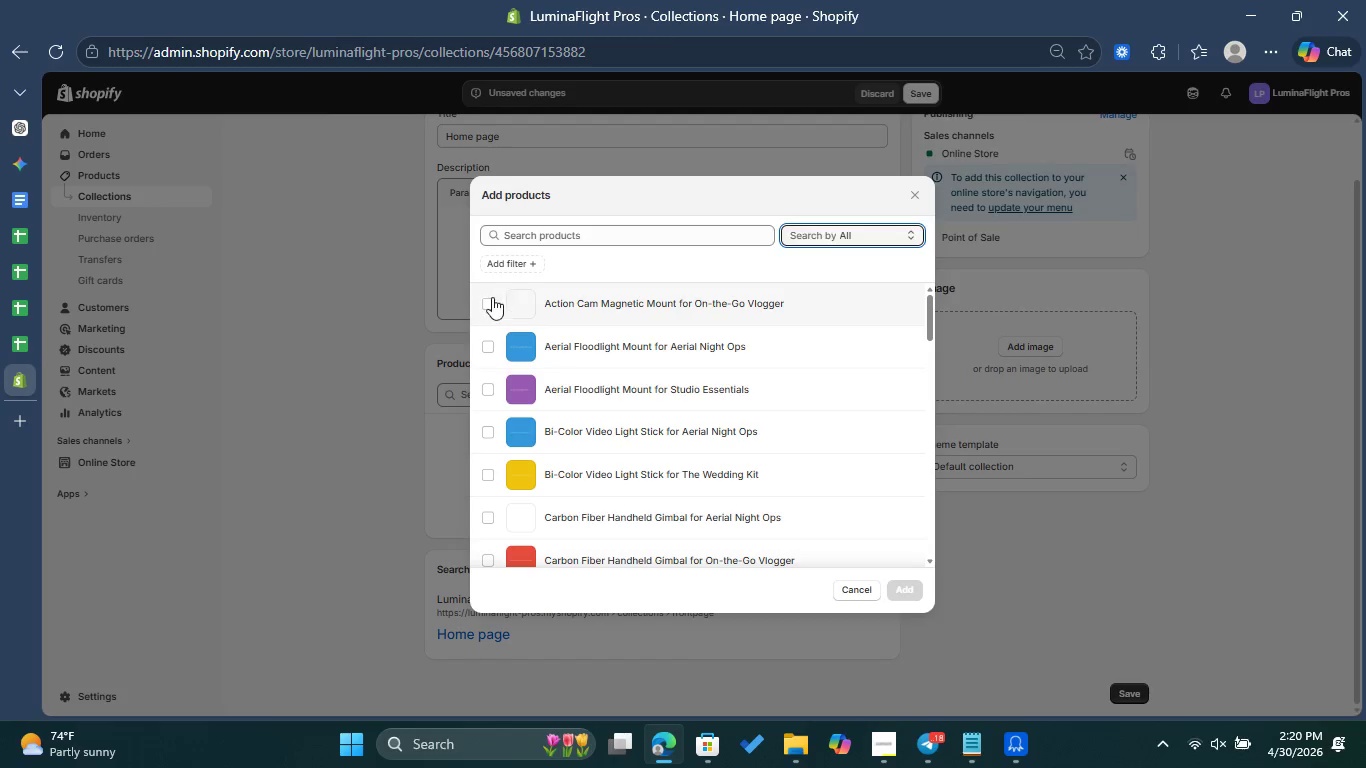 
left_click([490, 296])
 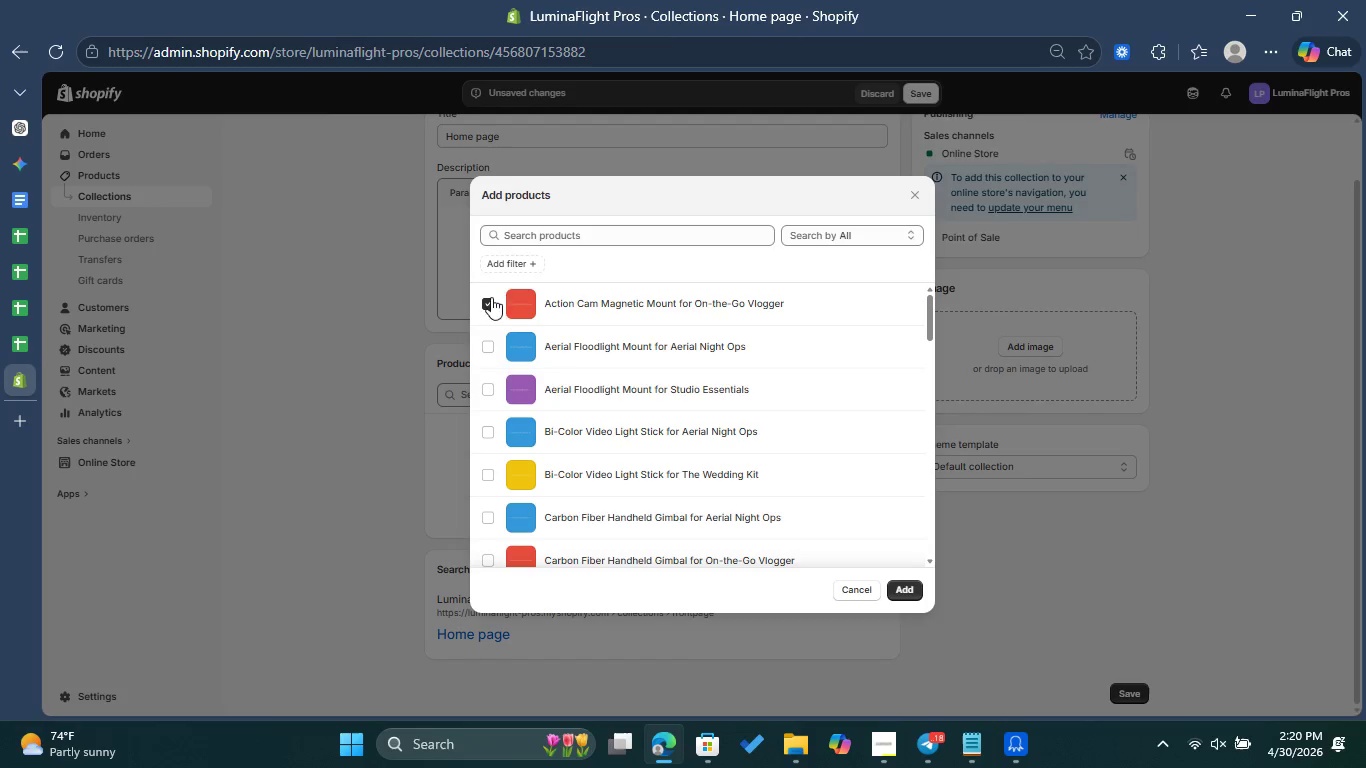 
left_click([510, 268])
 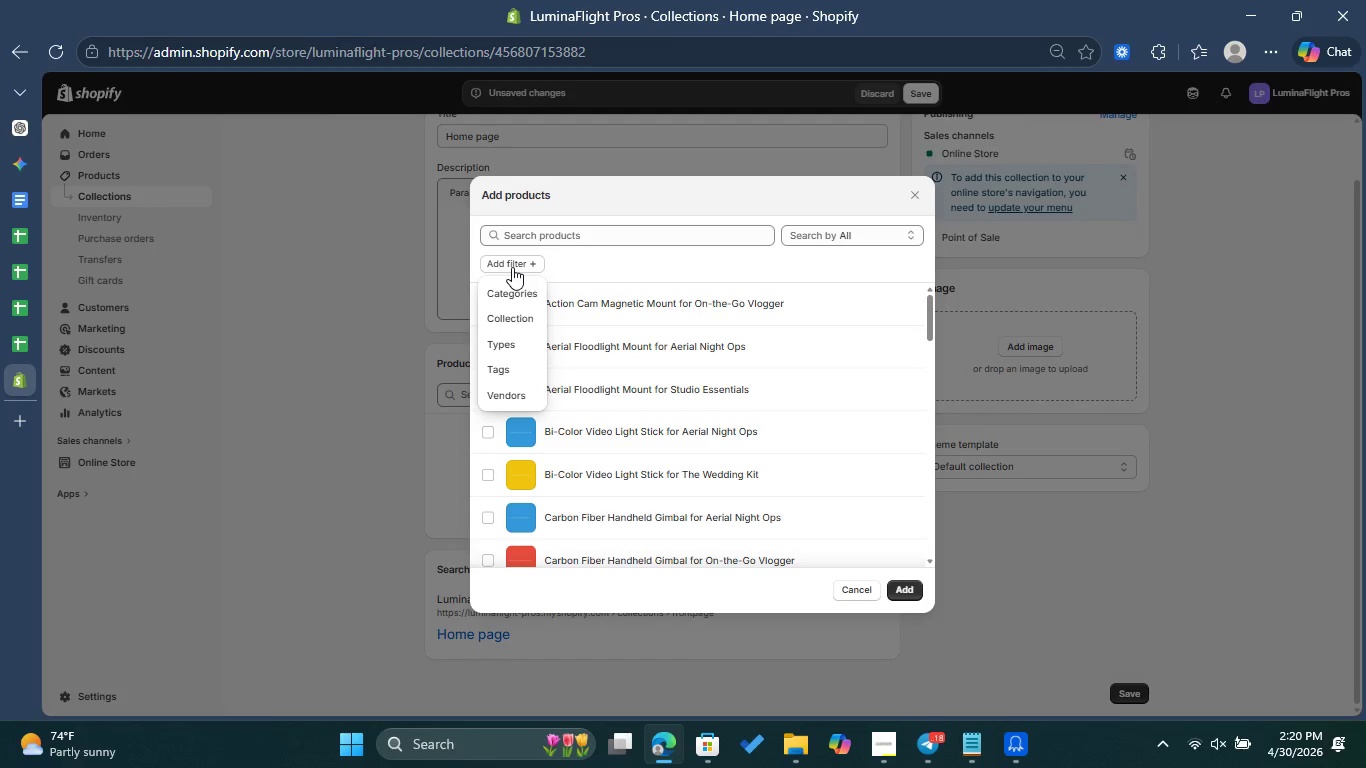 
left_click([515, 266])
 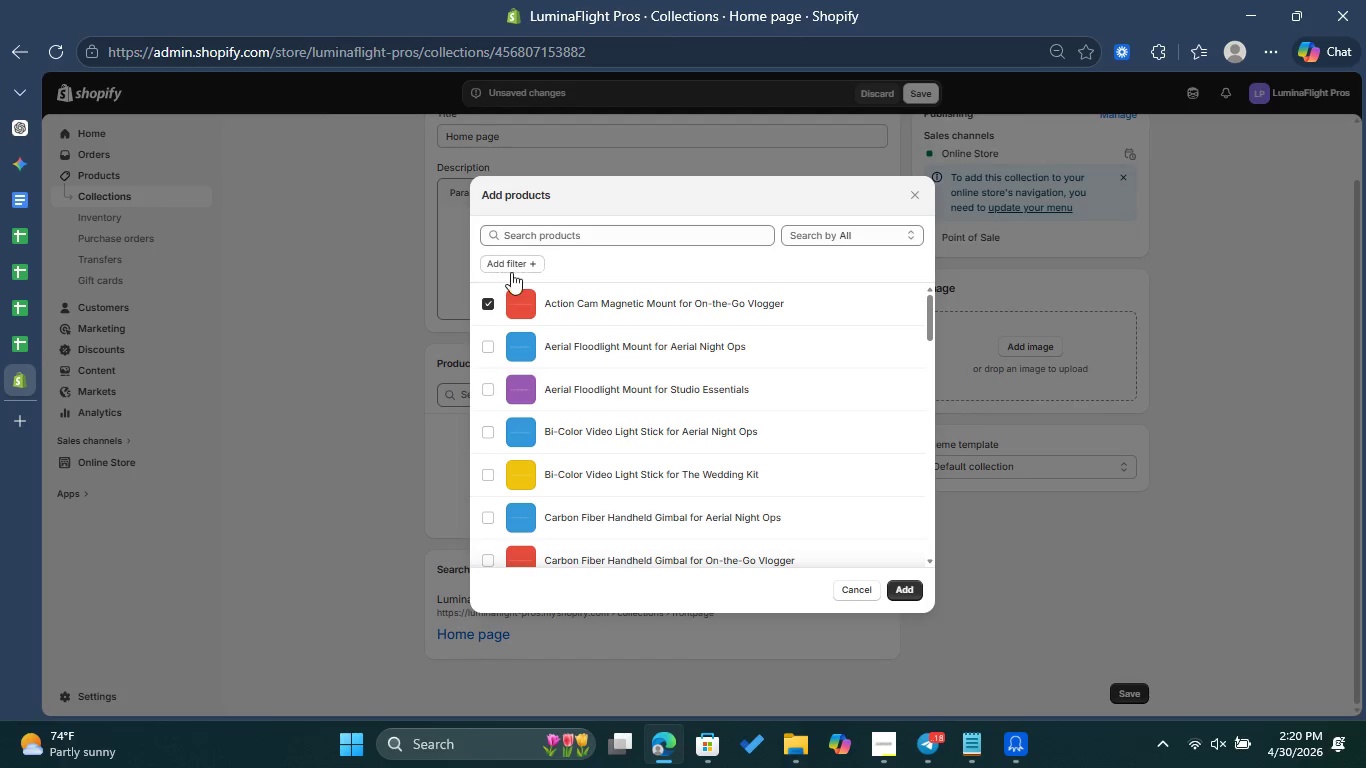 
left_click([511, 272])
 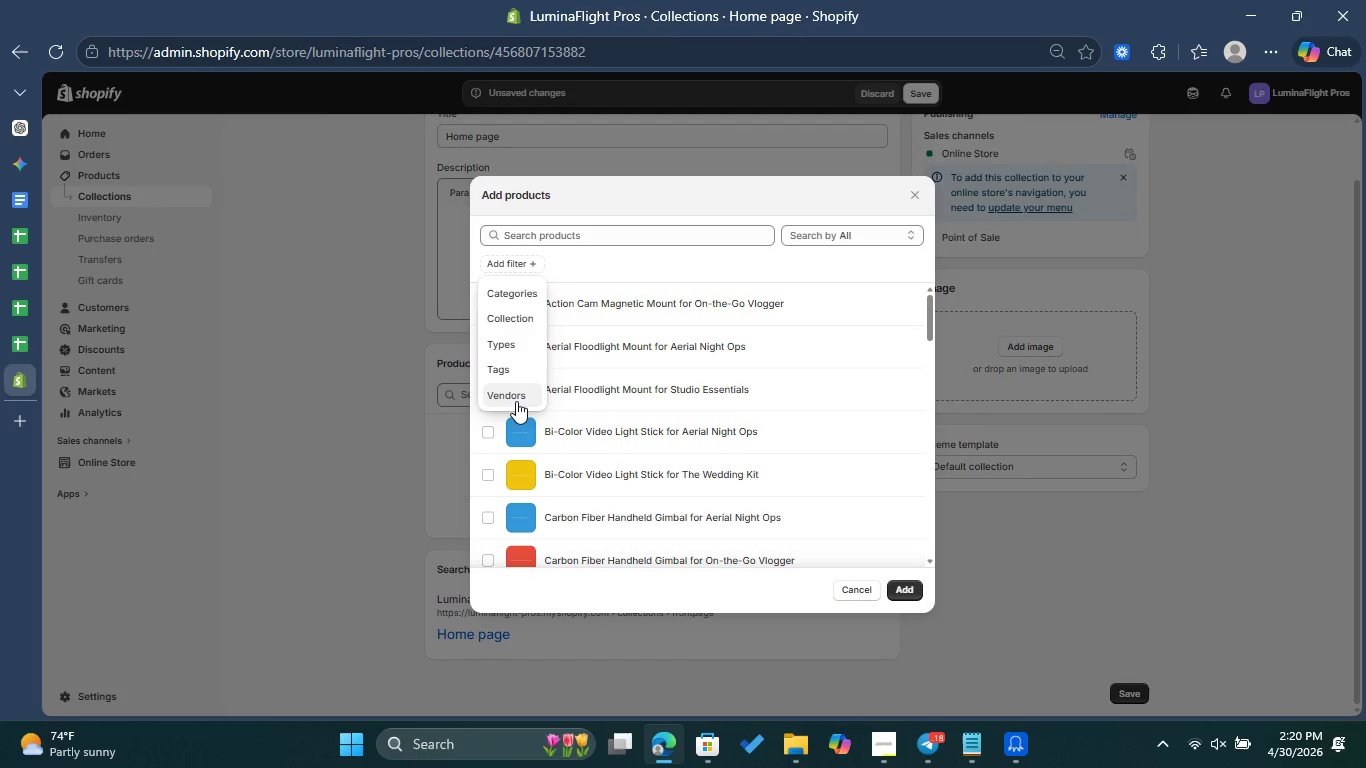 
left_click([516, 401])
 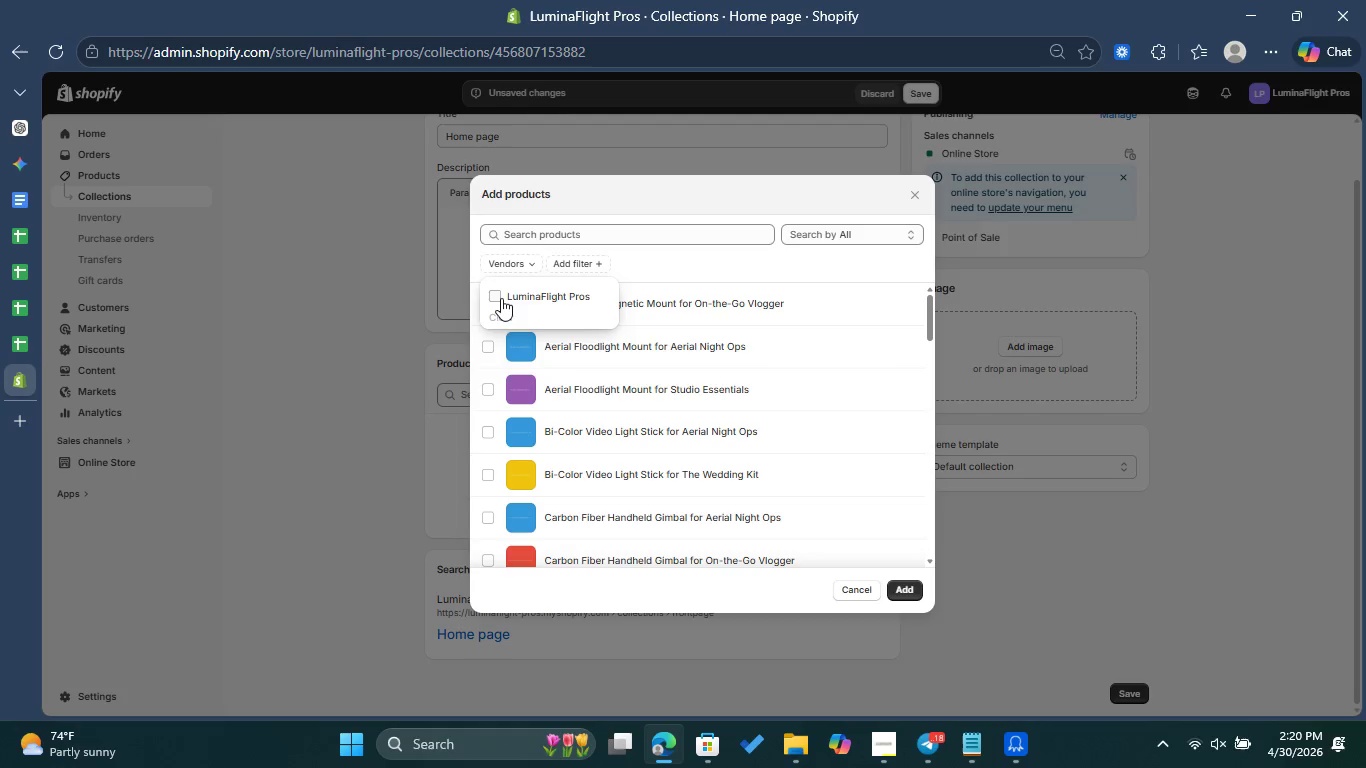 
left_click([497, 295])
 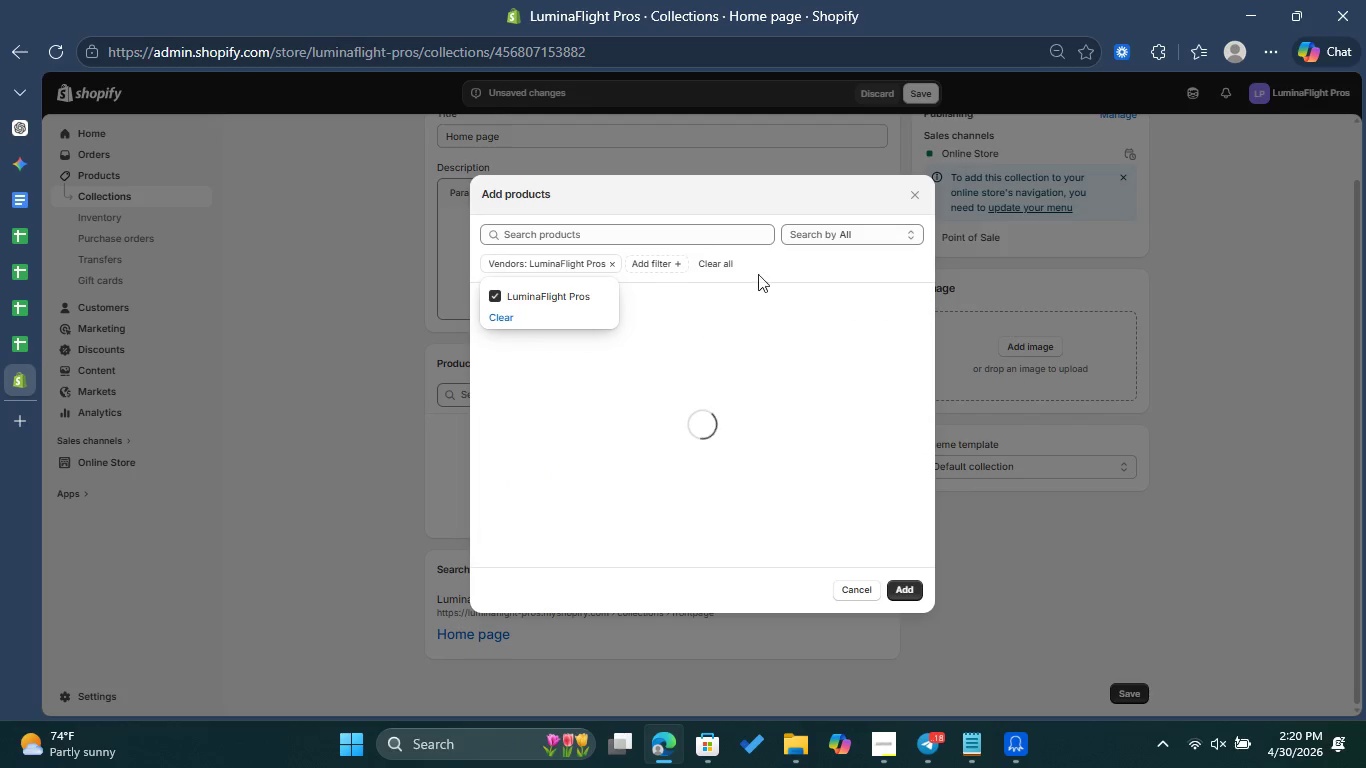 
left_click([761, 270])
 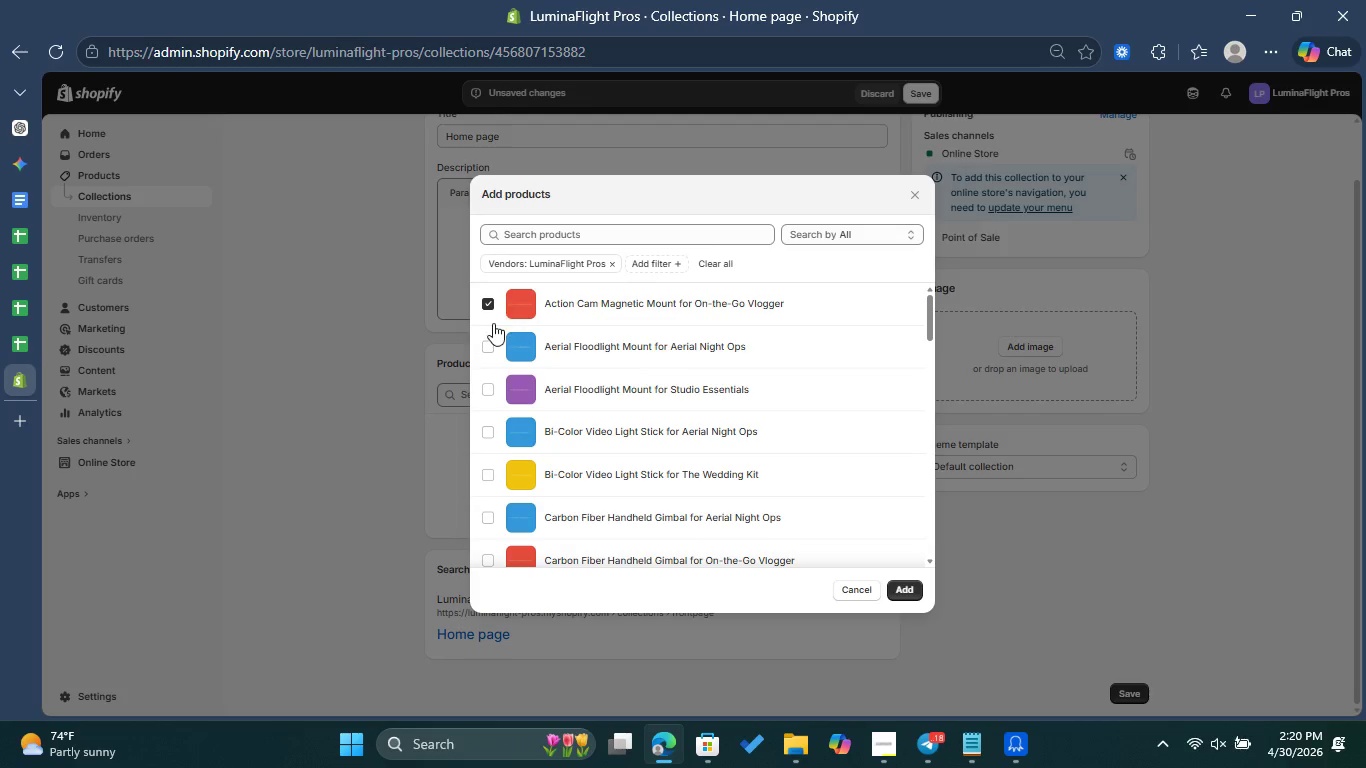 
left_click([485, 338])
 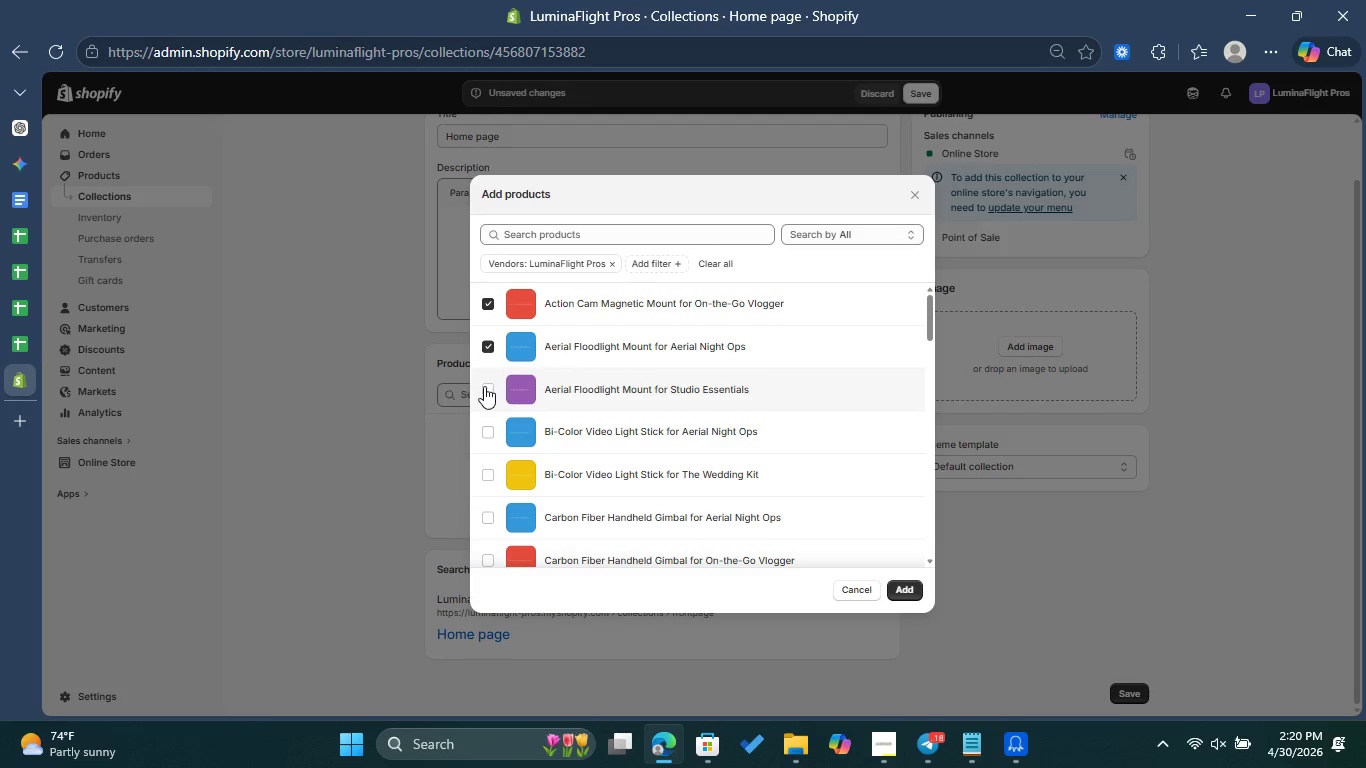 
left_click([484, 387])
 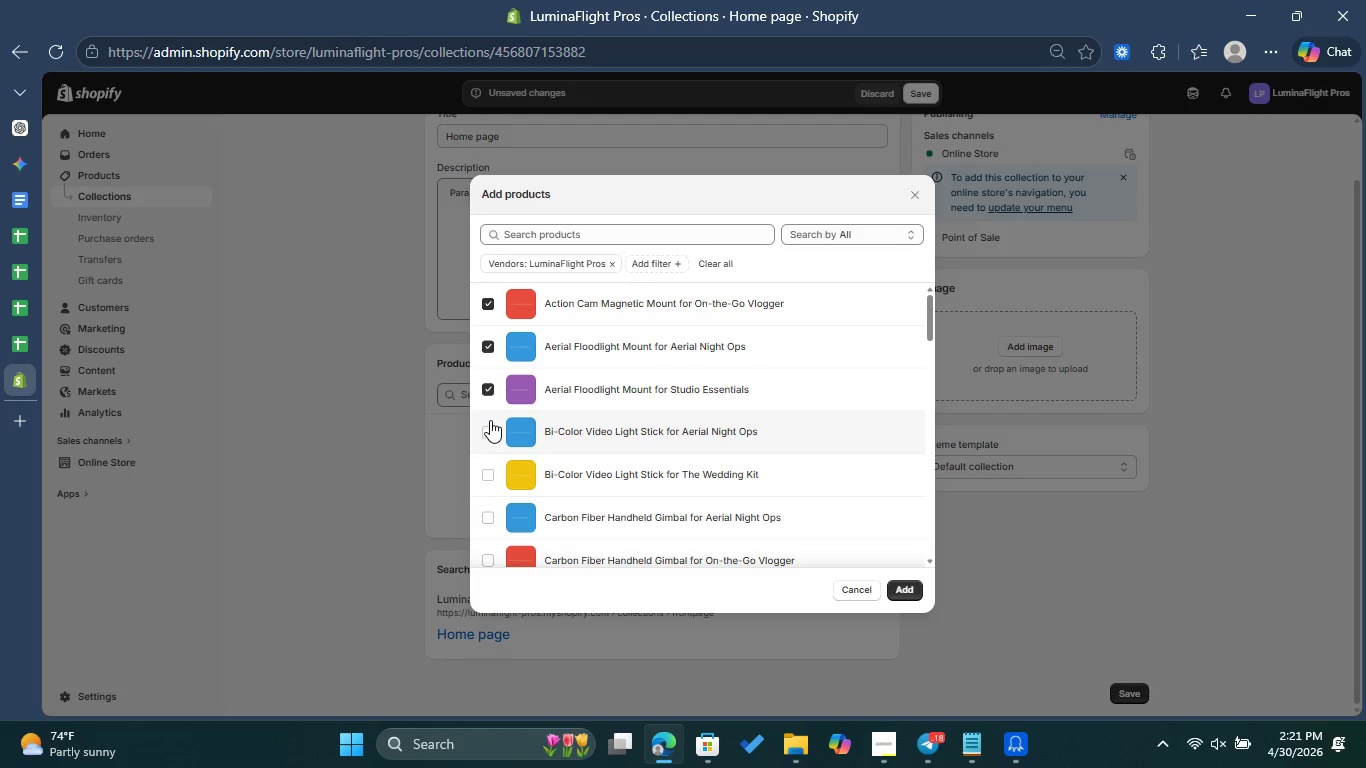 
left_click([490, 431])
 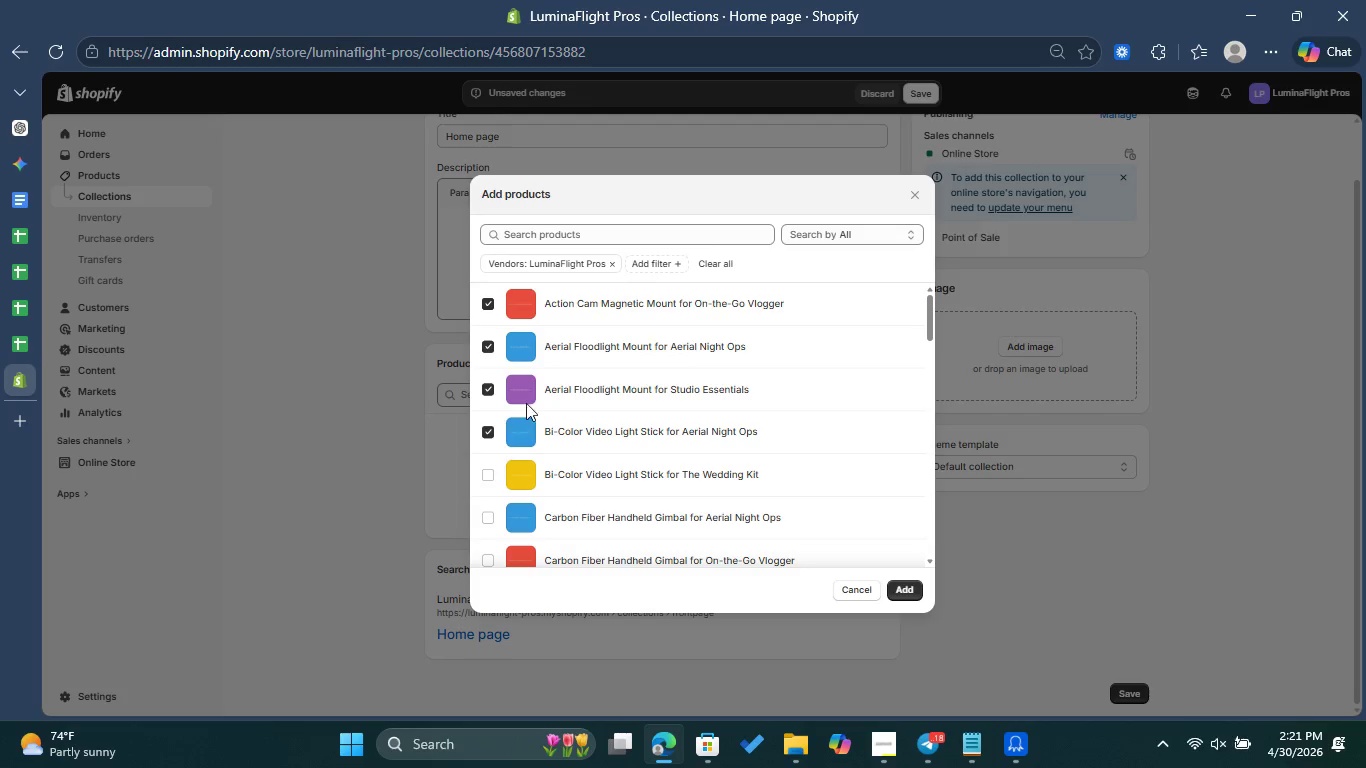 
scroll: coordinate [580, 388], scroll_direction: down, amount: 26.0
 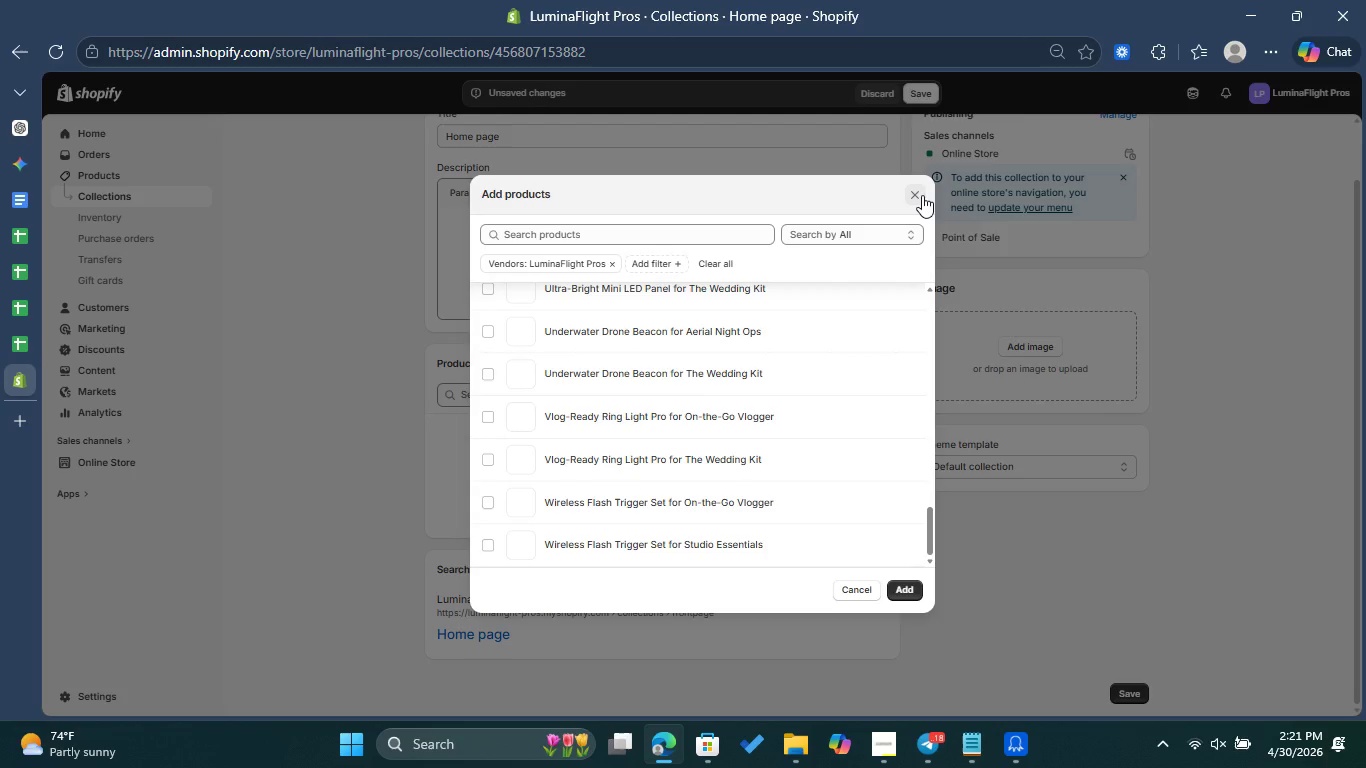 
left_click([922, 195])
 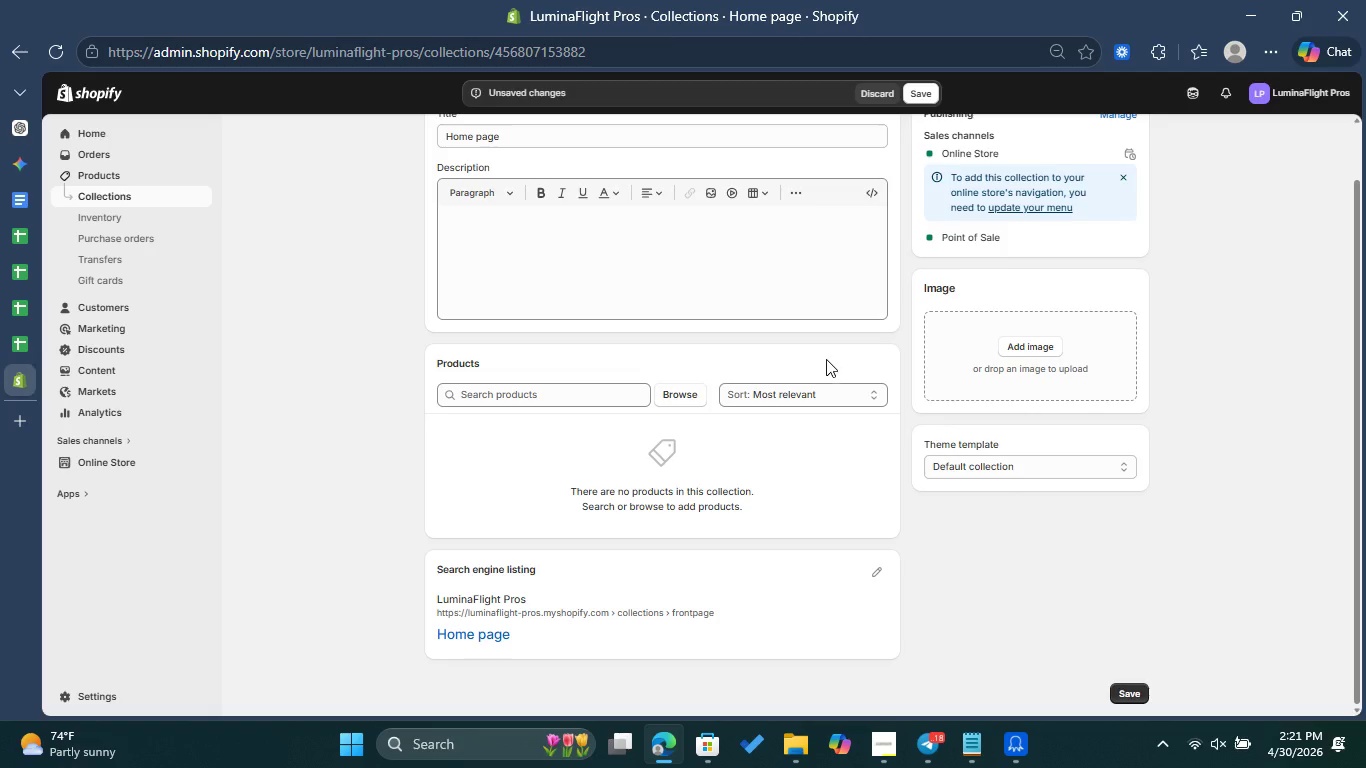 
scroll: coordinate [815, 354], scroll_direction: up, amount: 4.0
 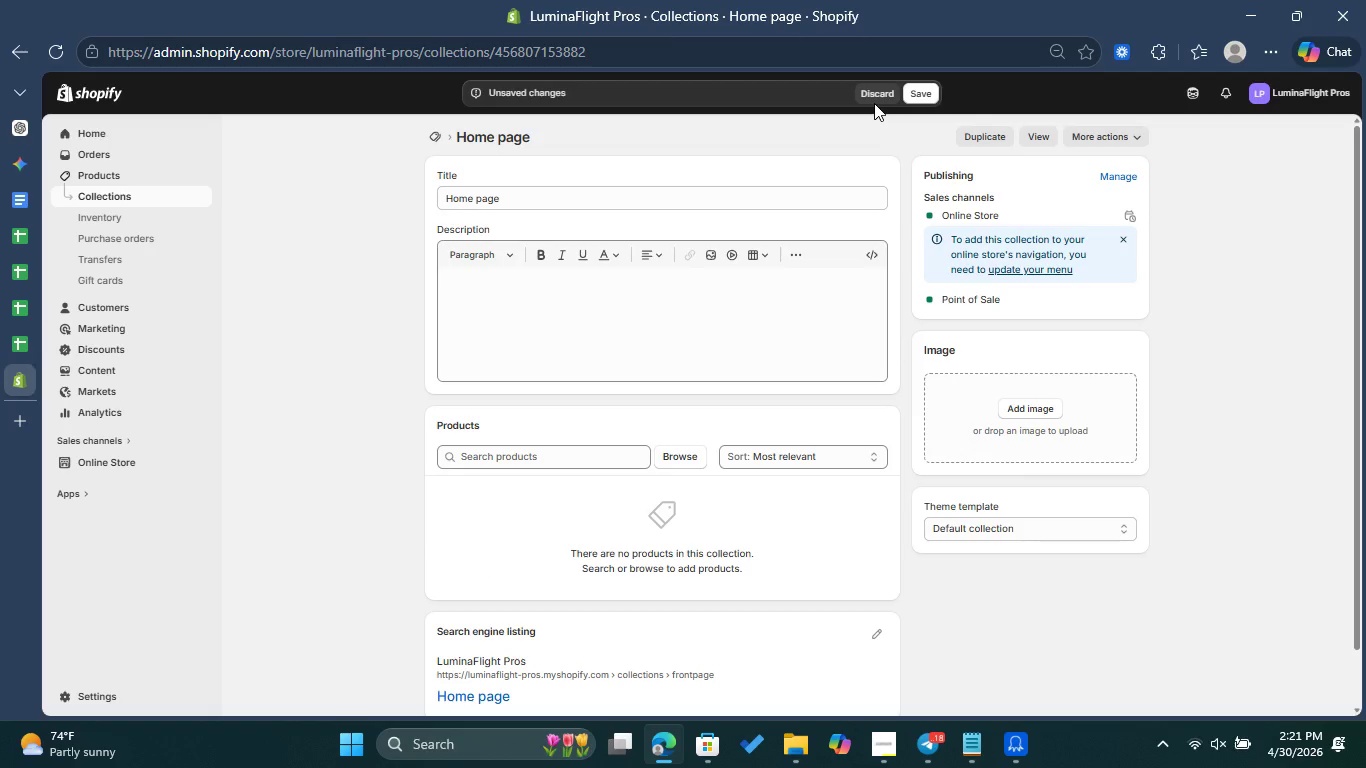 
left_click([873, 89])
 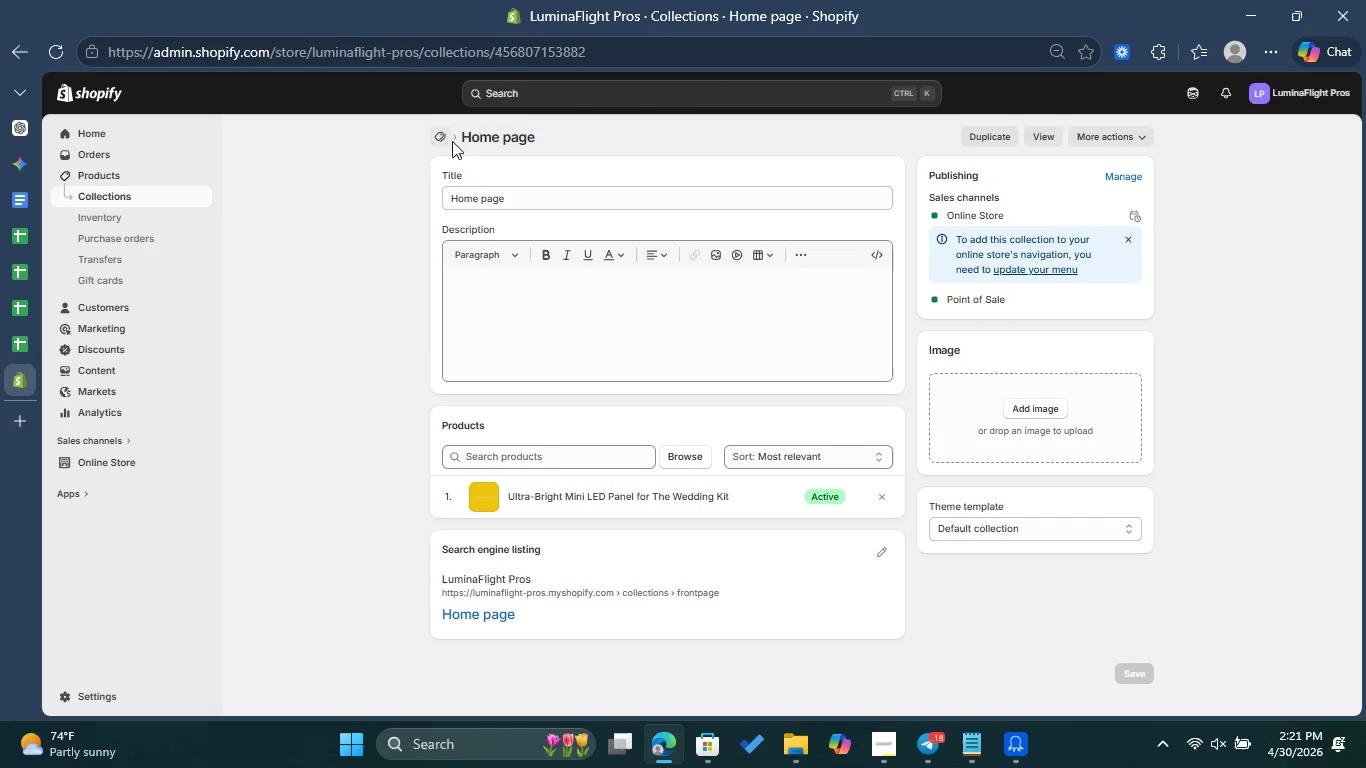 
left_click([119, 172])
 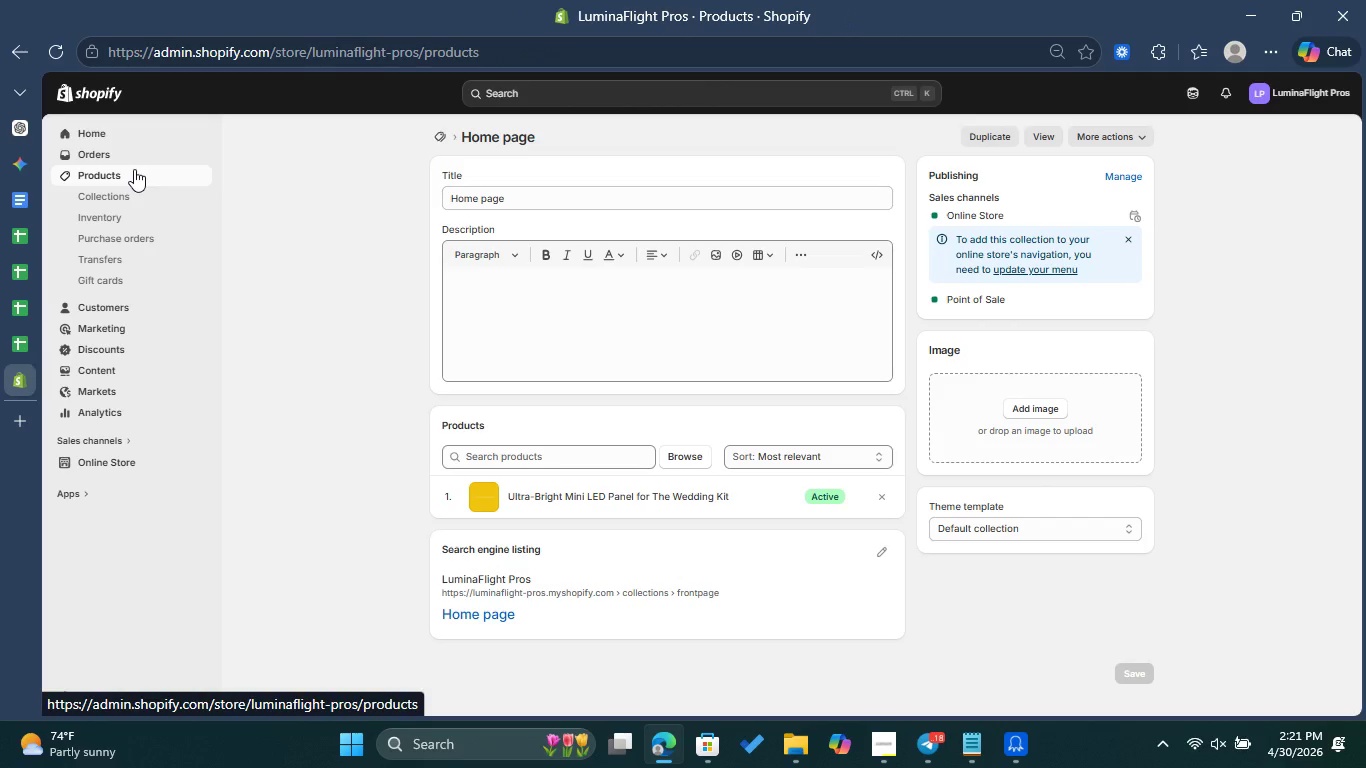 
left_click([14, 336])
 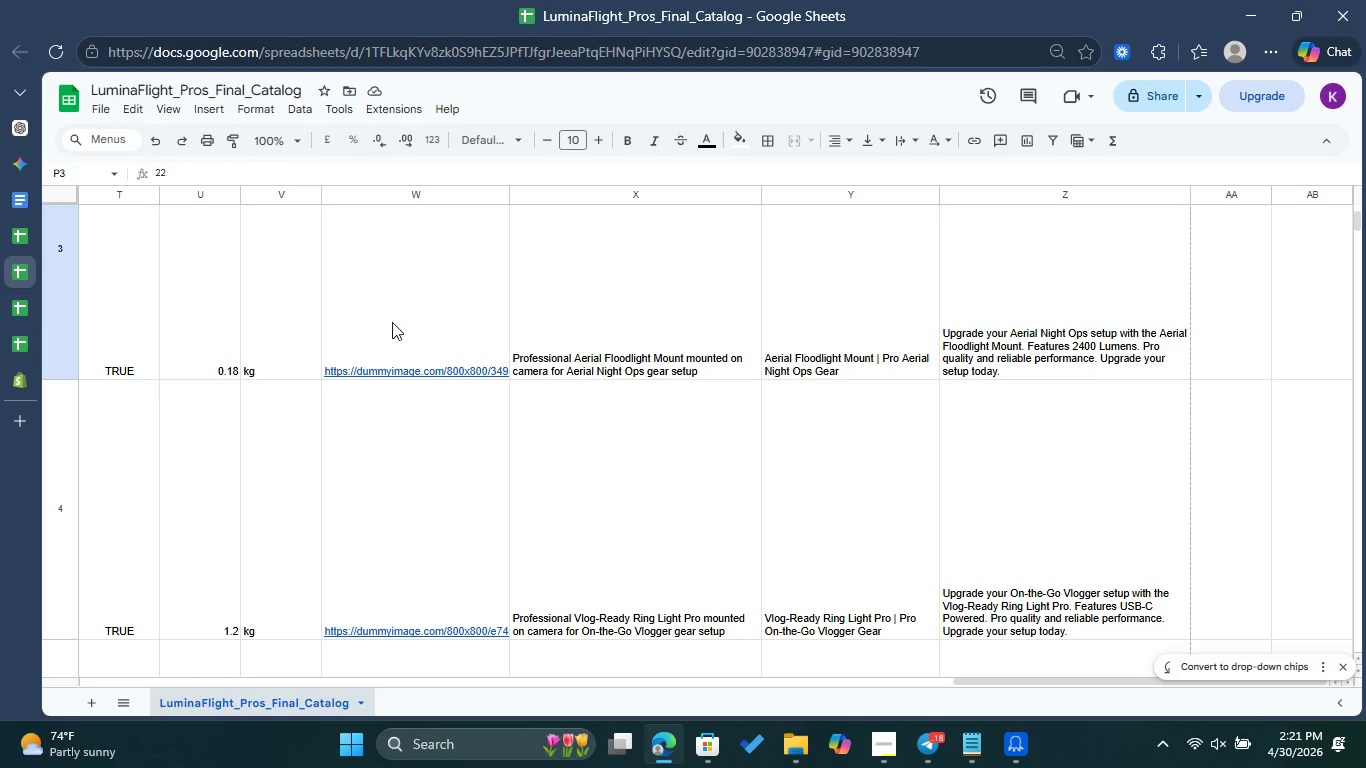 
left_click([533, 402])
 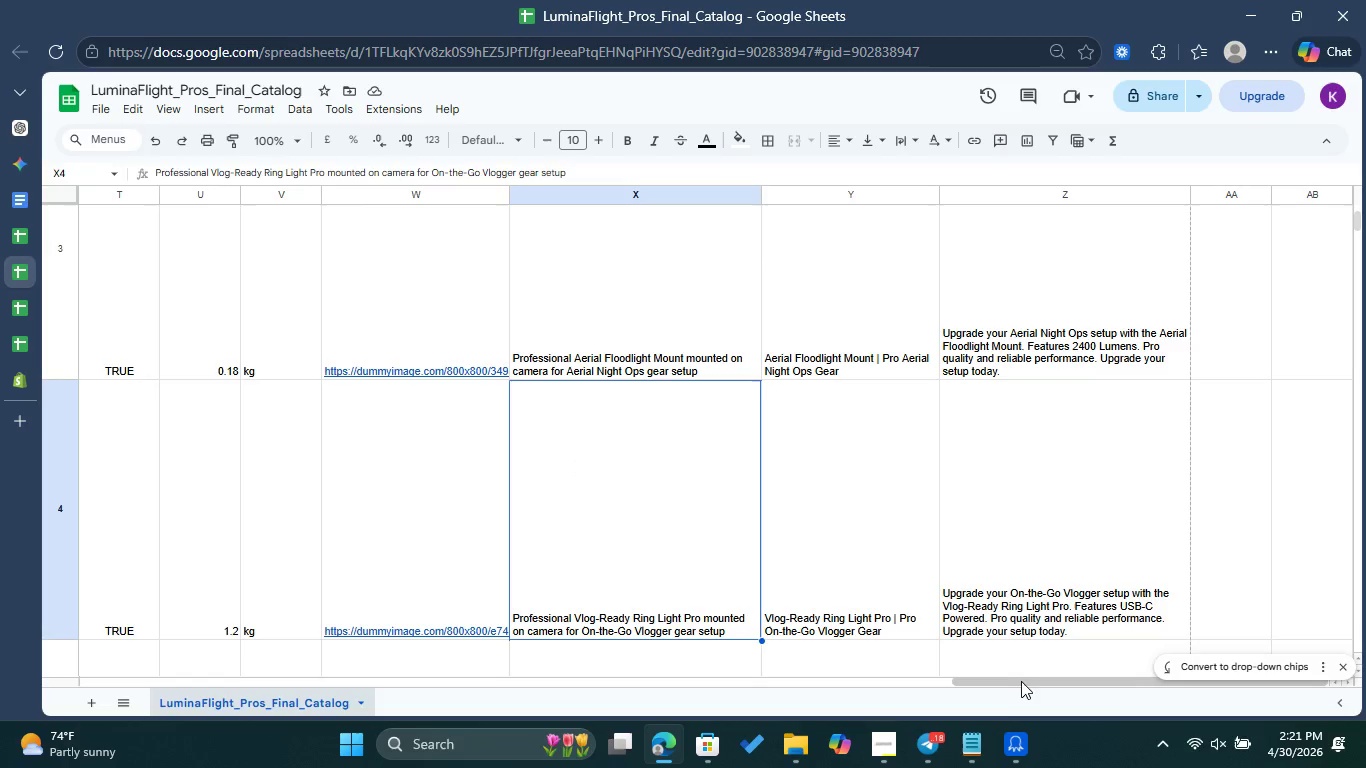 
left_click([1021, 676])
 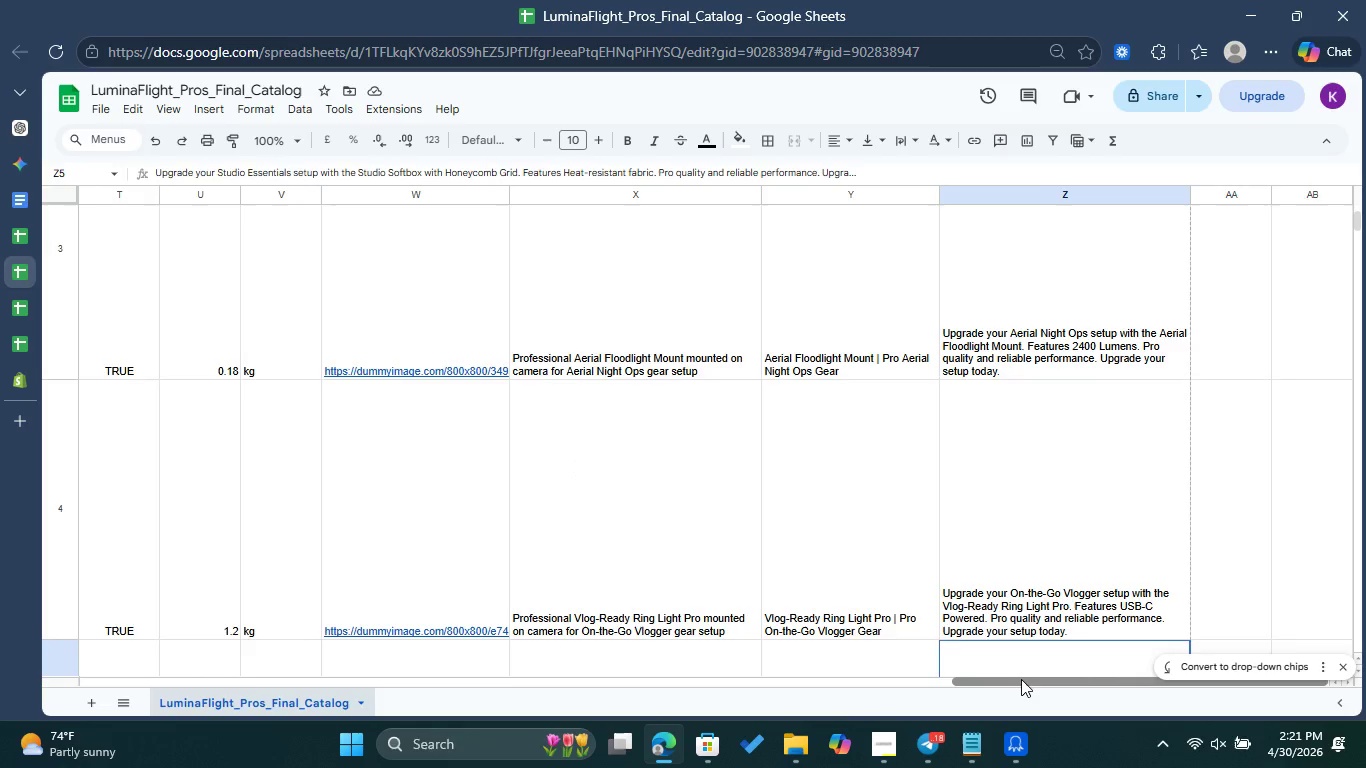 
left_click_drag(start_coordinate=[1021, 679], to_coordinate=[37, 659])
 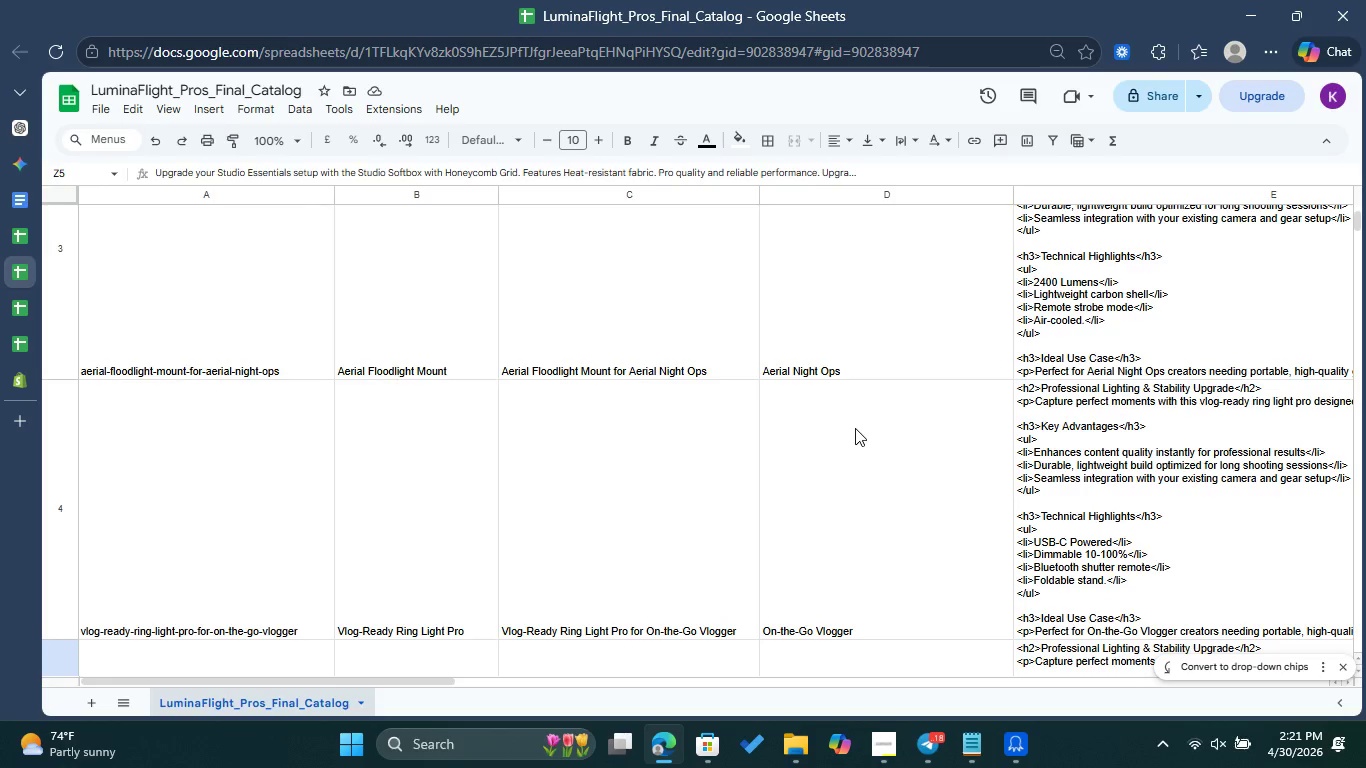 
scroll: coordinate [768, 414], scroll_direction: up, amount: 12.0
 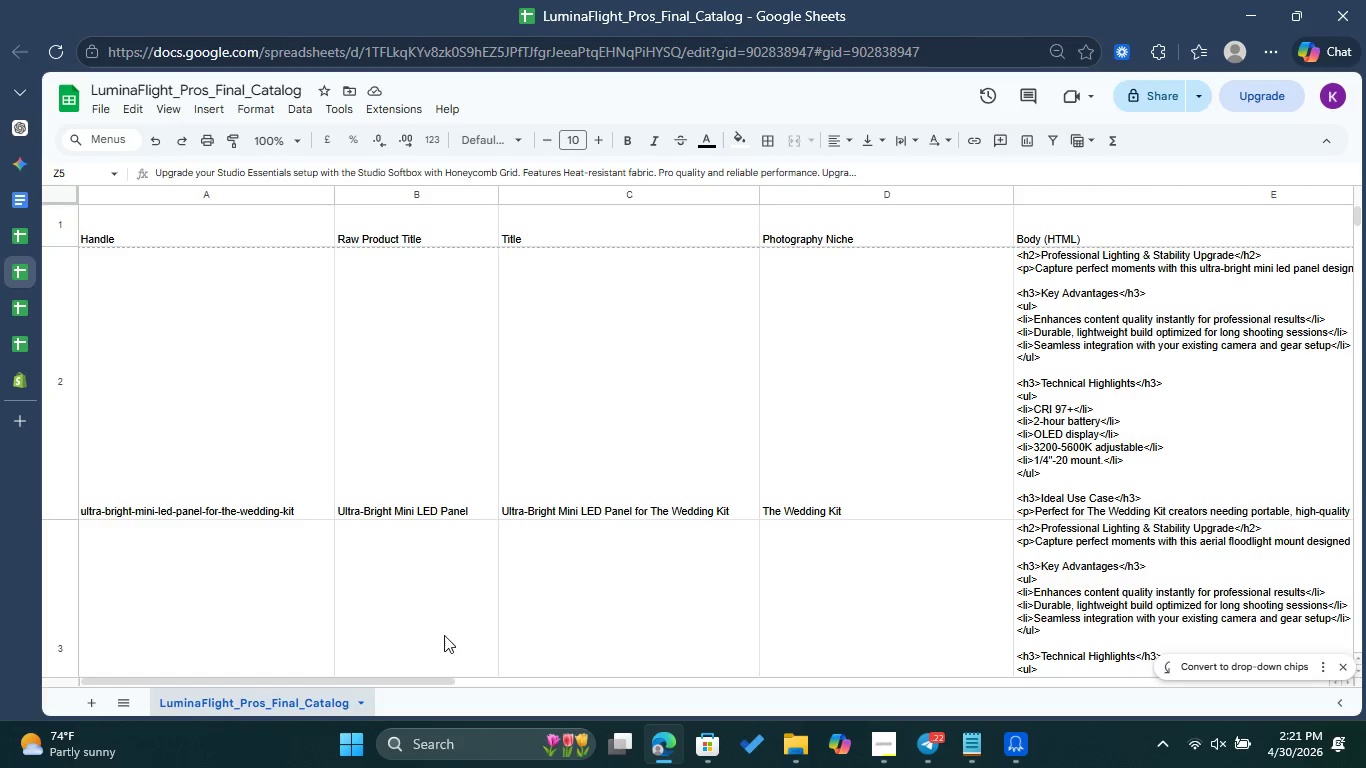 
wait(5.5)
 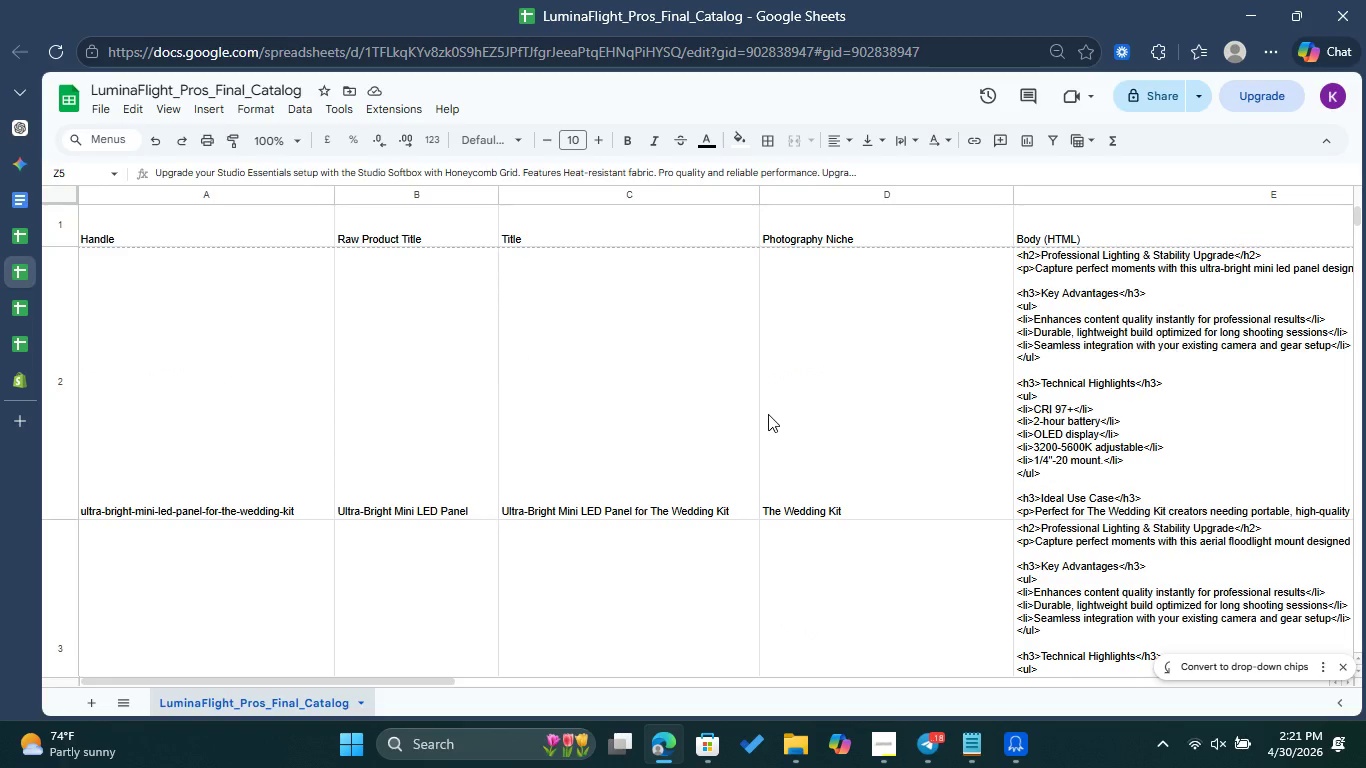 
left_click_drag(start_coordinate=[422, 683], to_coordinate=[684, 667])
 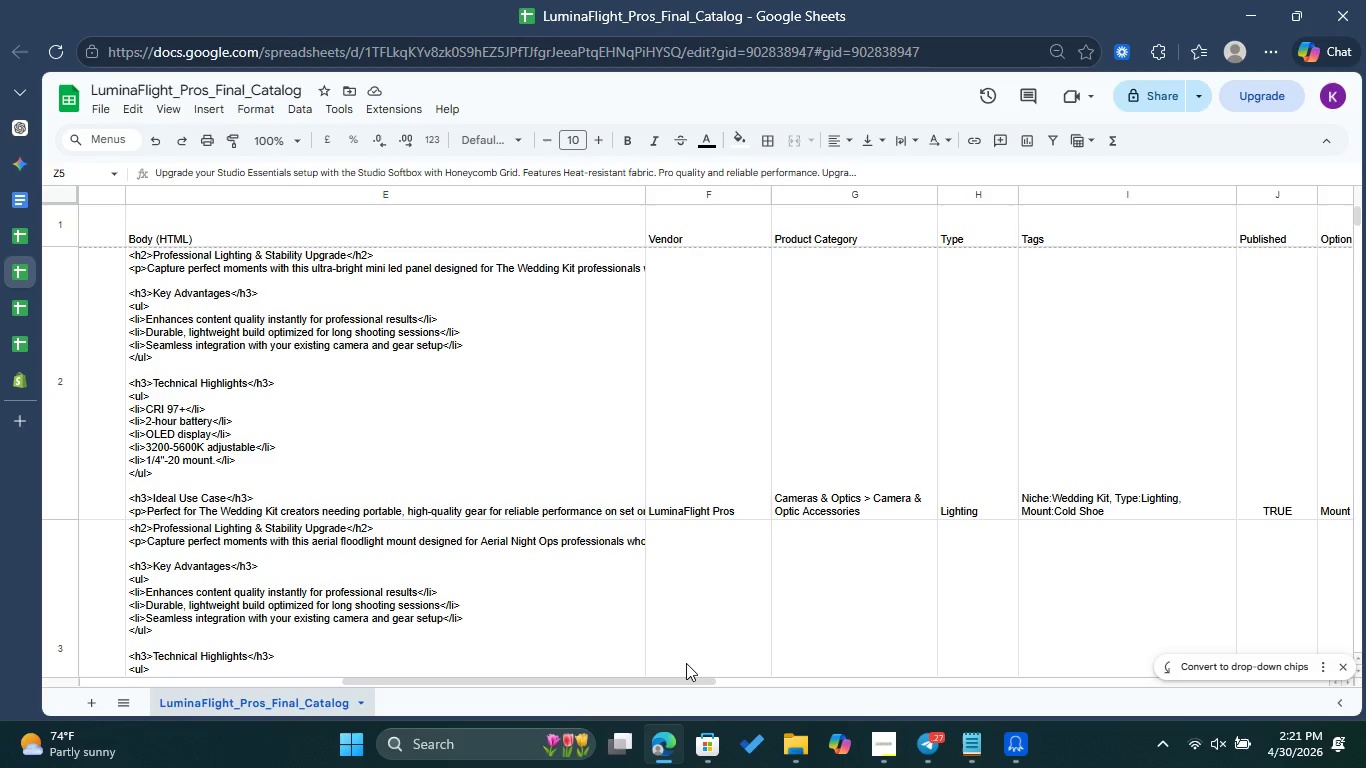 
wait(12.86)
 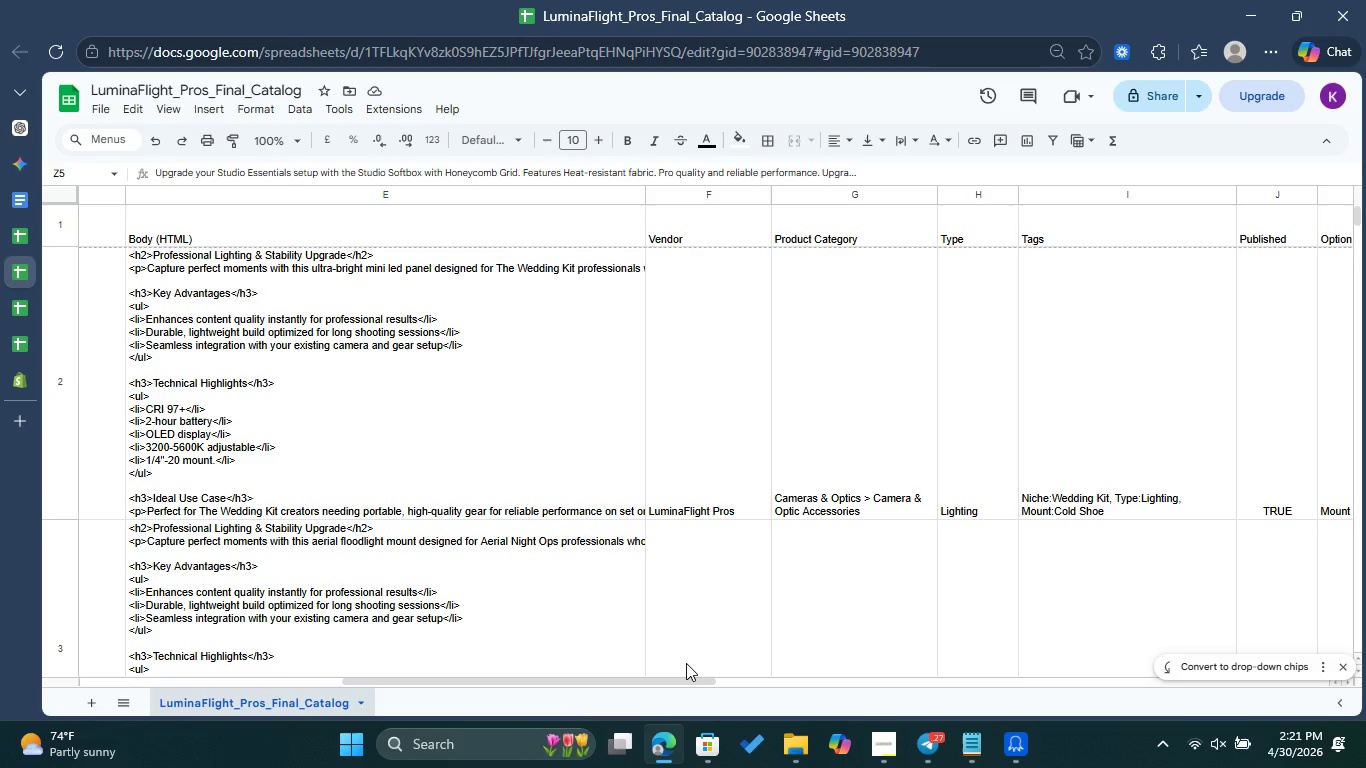 
scroll: coordinate [427, 407], scroll_direction: down, amount: 1.0
 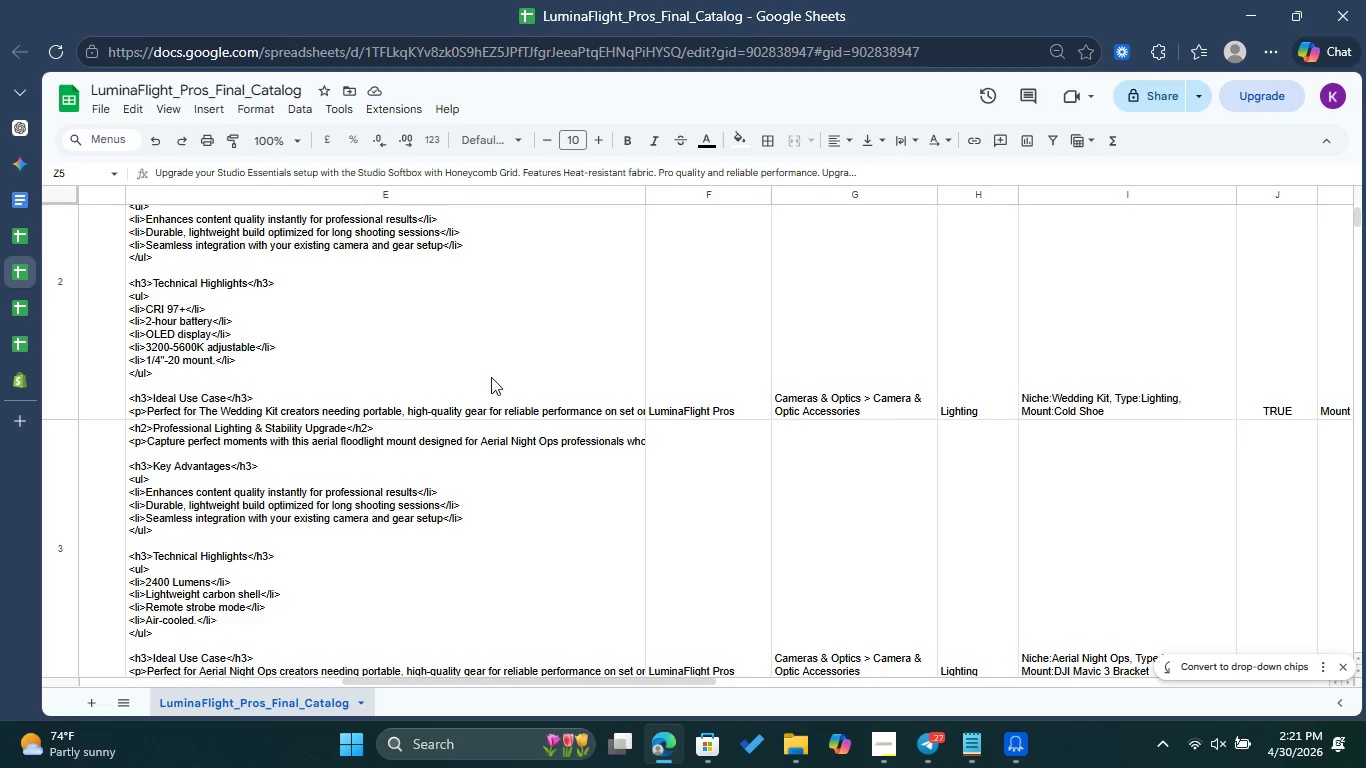 
scroll: coordinate [491, 377], scroll_direction: up, amount: 2.0
 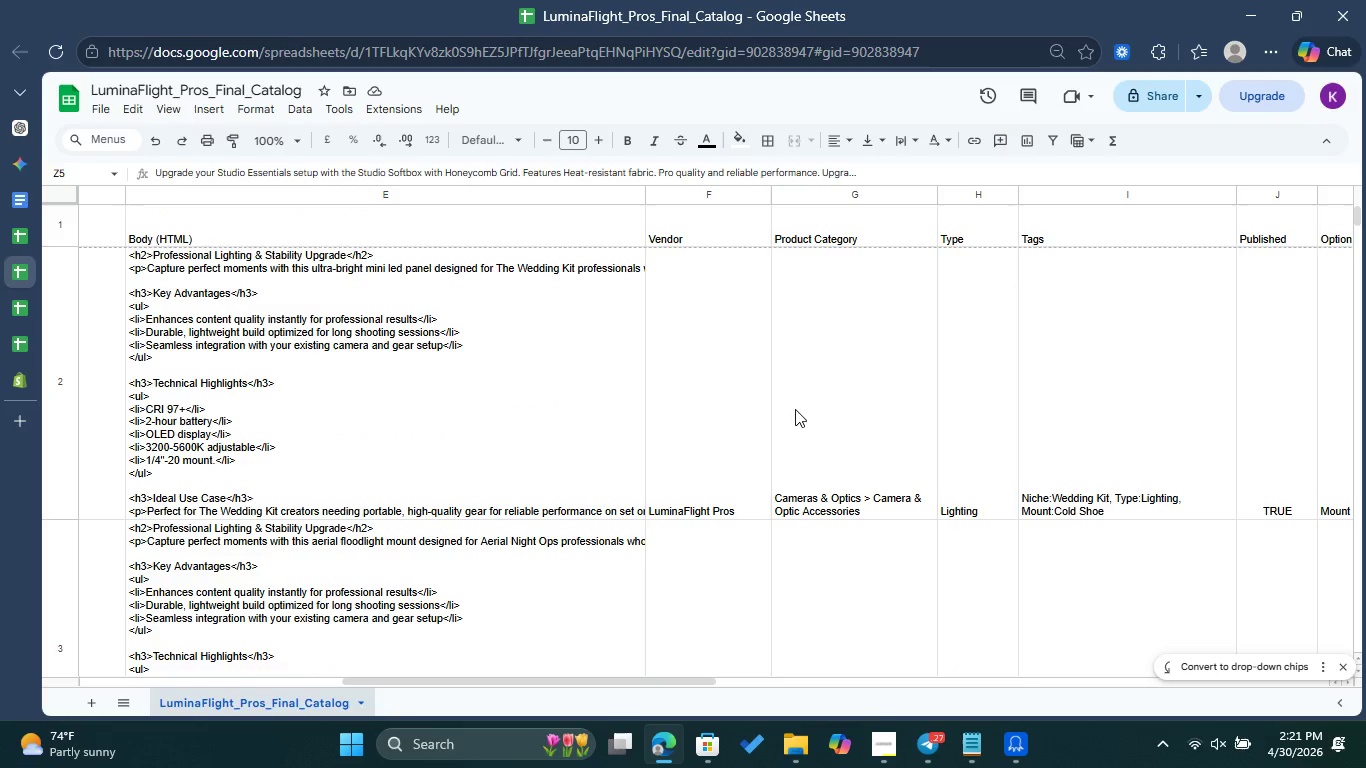 
scroll: coordinate [854, 491], scroll_direction: down, amount: 5.0
 